 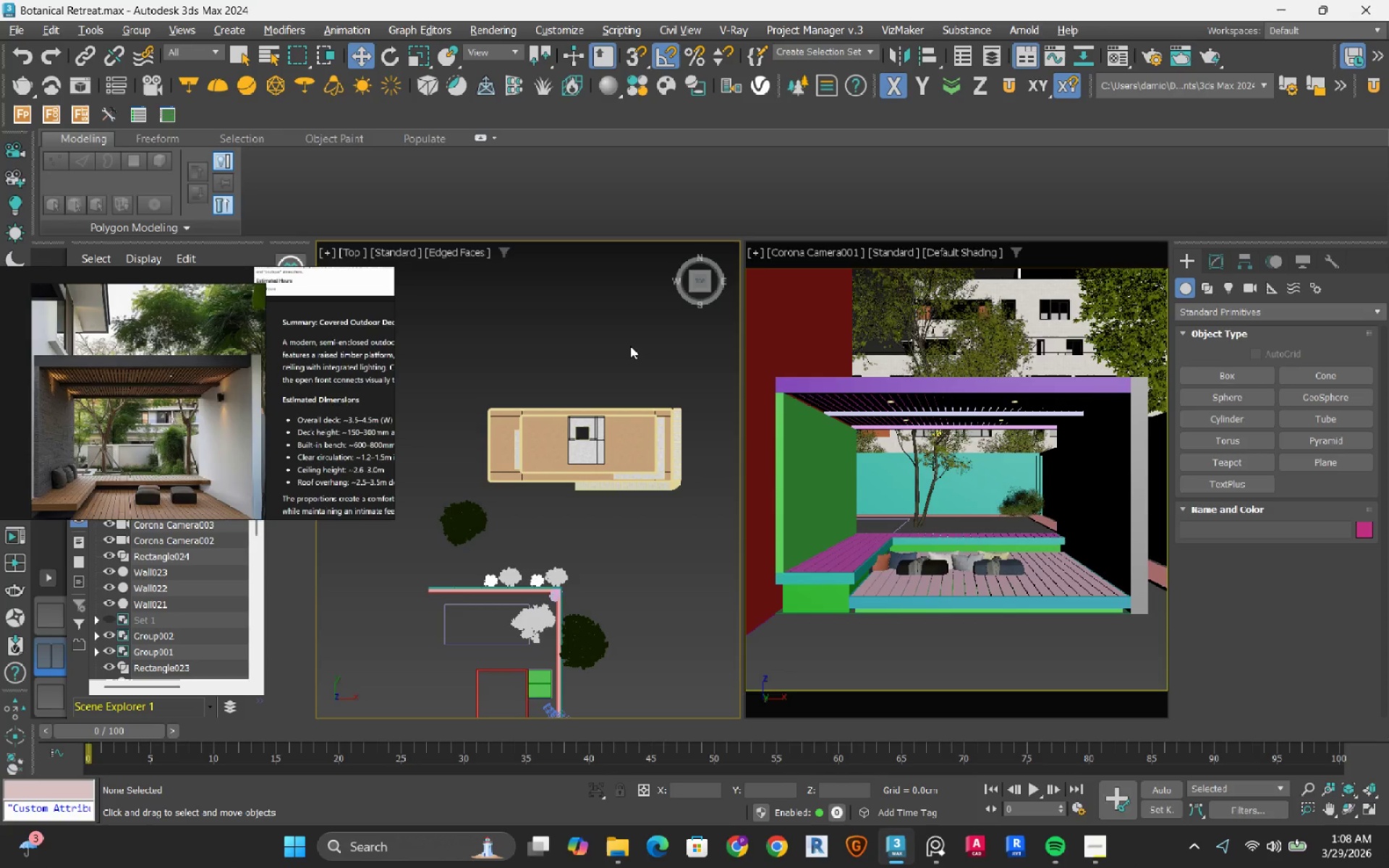 
scroll: coordinate [144, 399], scroll_direction: up, amount: 2.0
 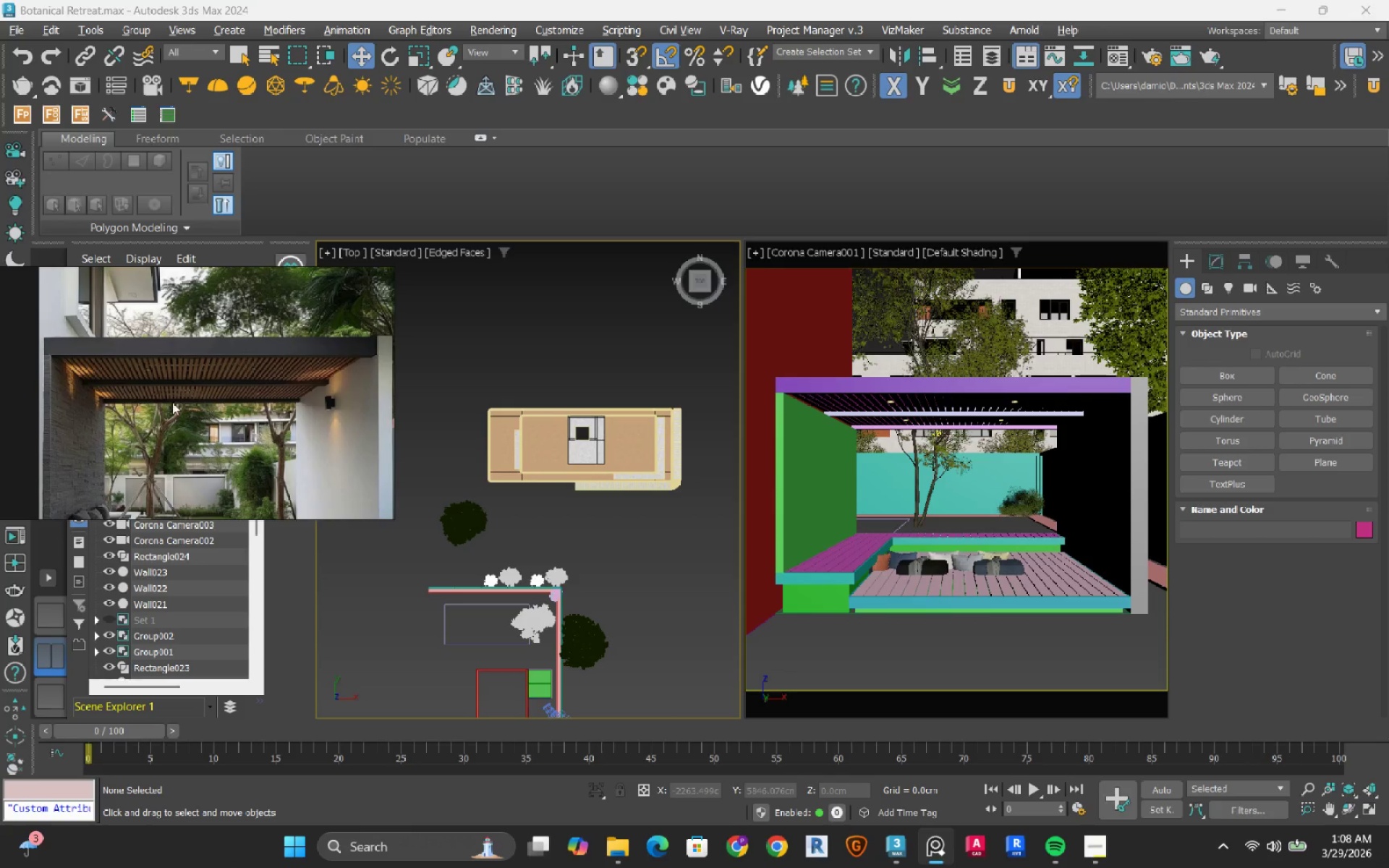 
scroll: coordinate [136, 396], scroll_direction: none, amount: 0.0
 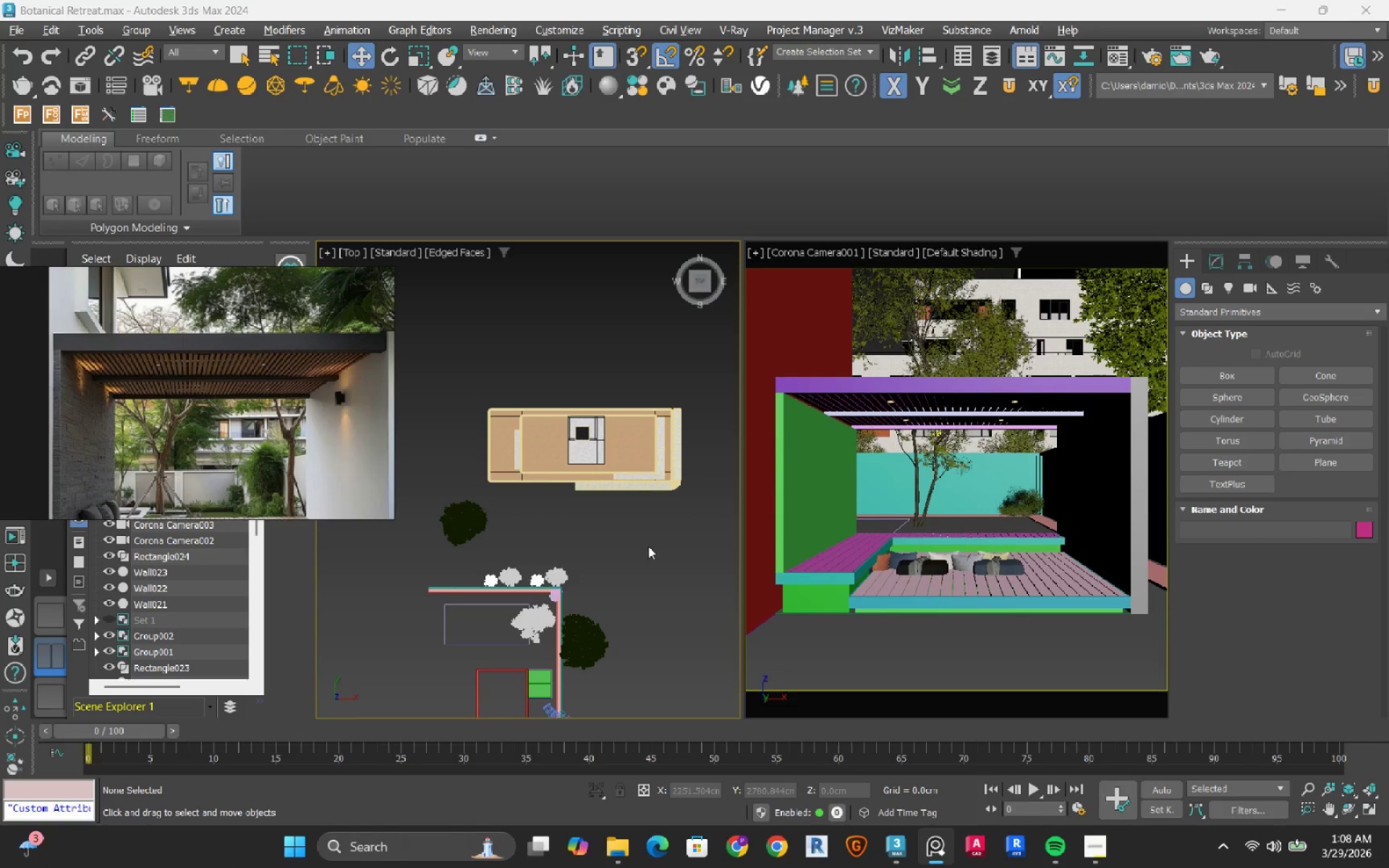 
wait(5.25)
 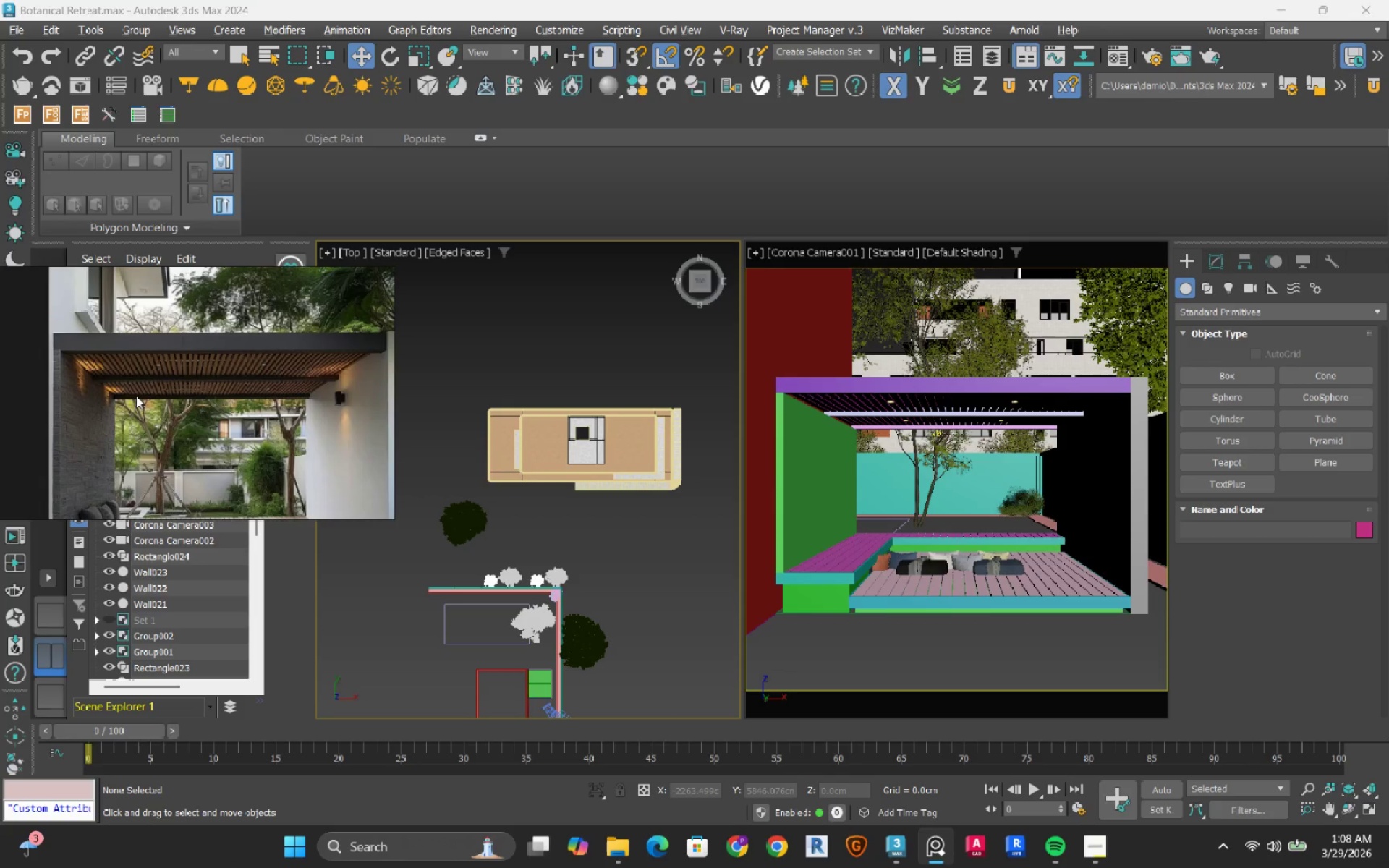 
scroll: coordinate [187, 437], scroll_direction: up, amount: 3.0
 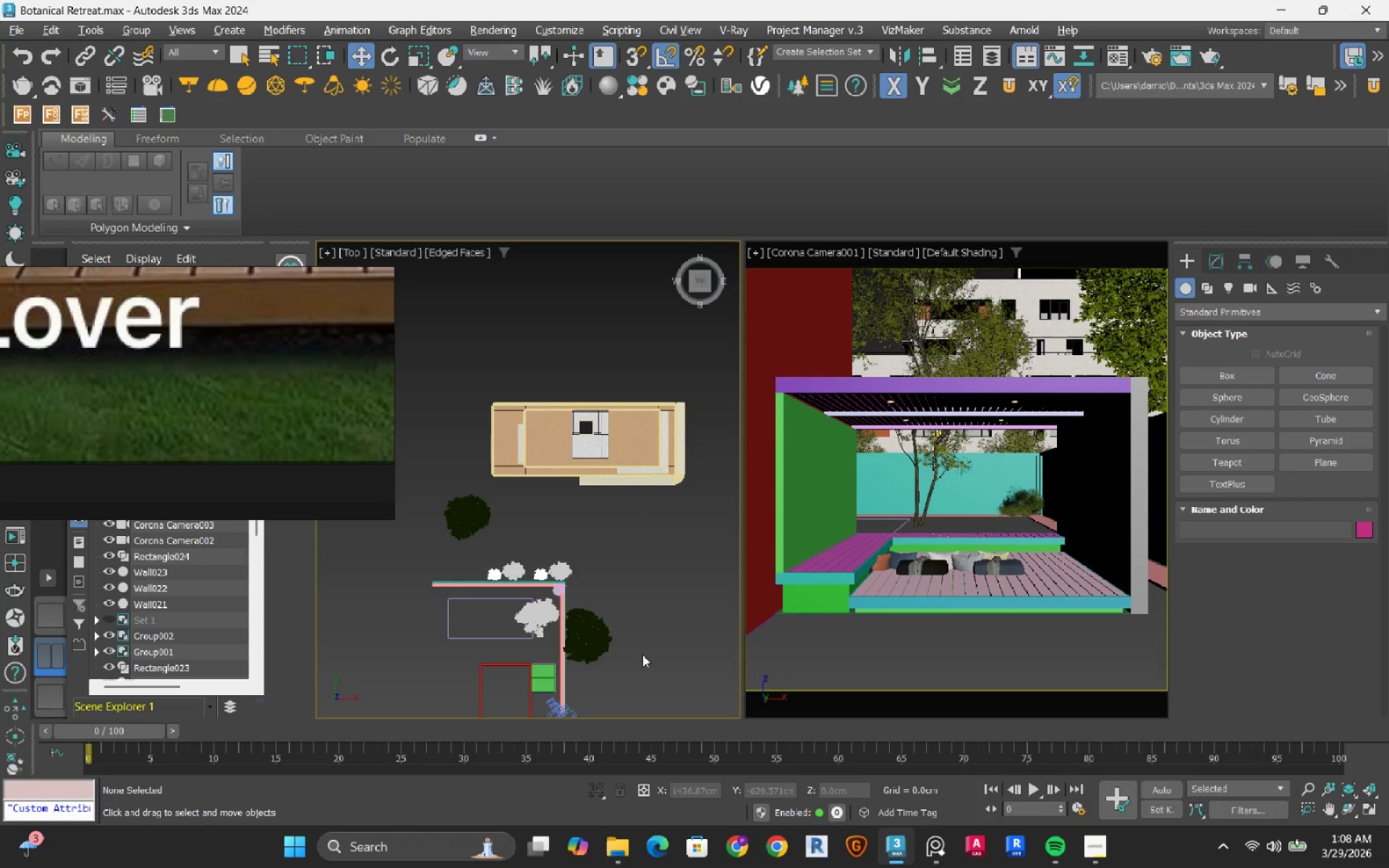 
scroll: coordinate [645, 650], scroll_direction: down, amount: 1.0
 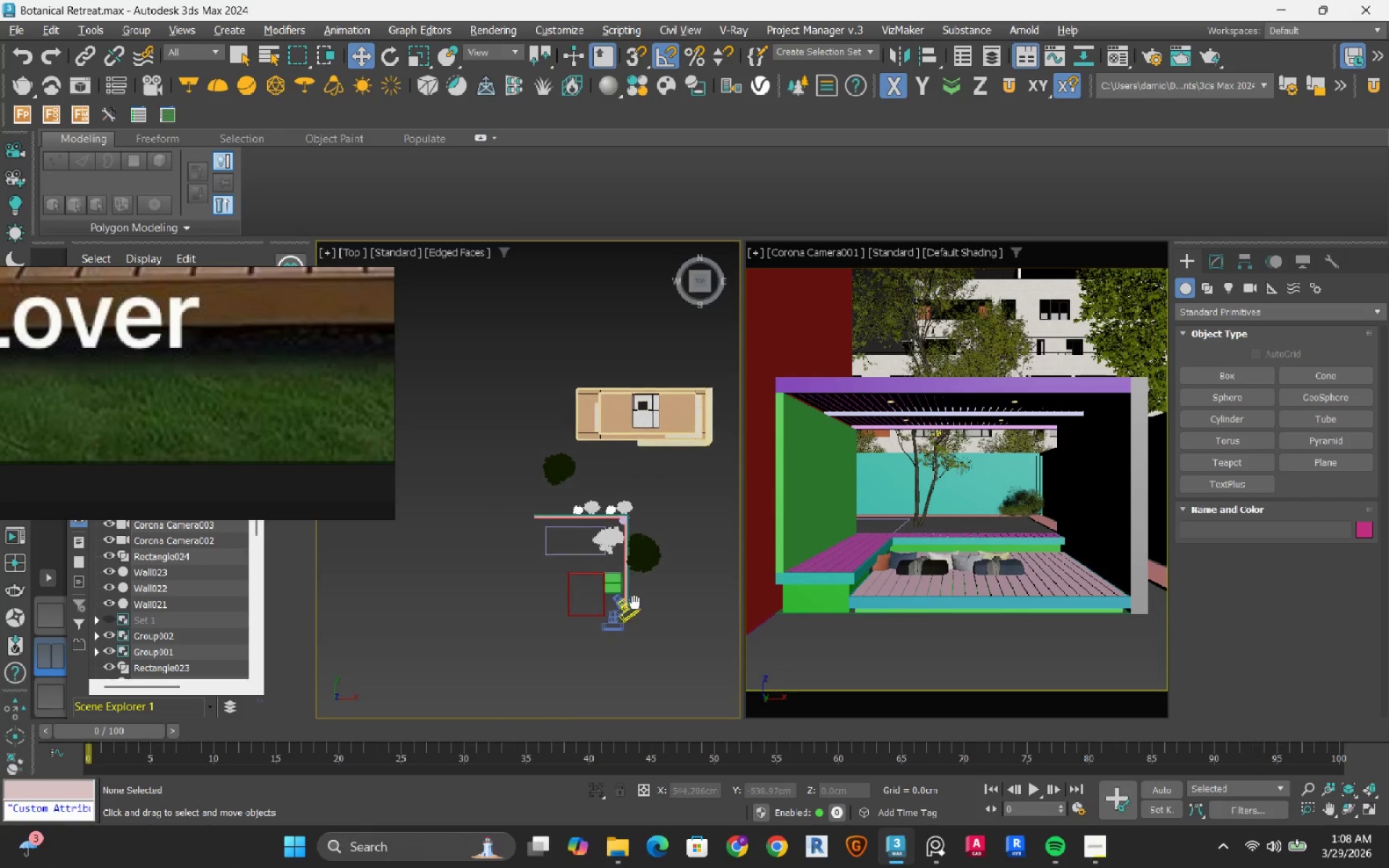 
scroll: coordinate [639, 564], scroll_direction: up, amount: 6.0
 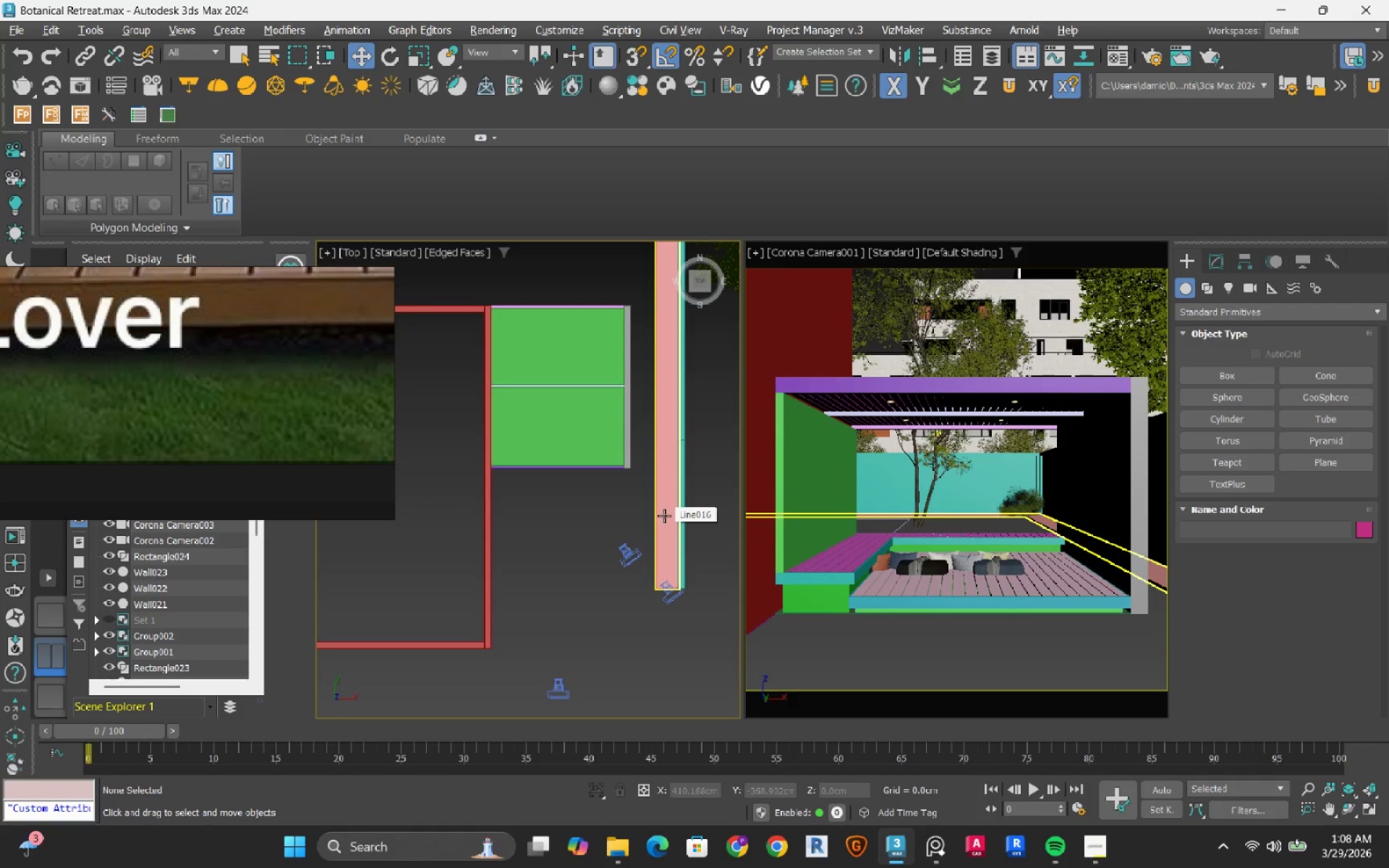 
left_click([682, 567])
 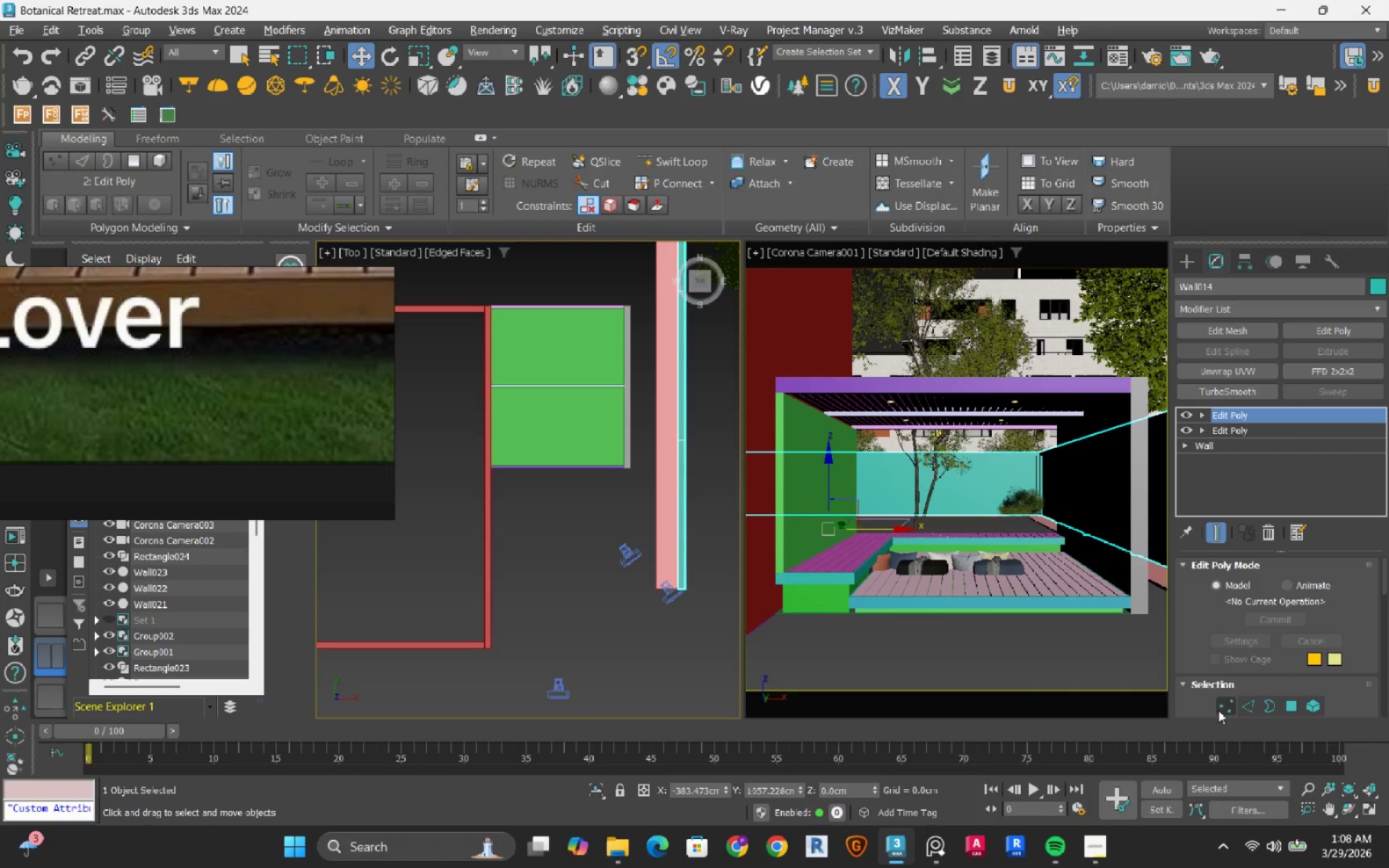 
left_click([1225, 707])
 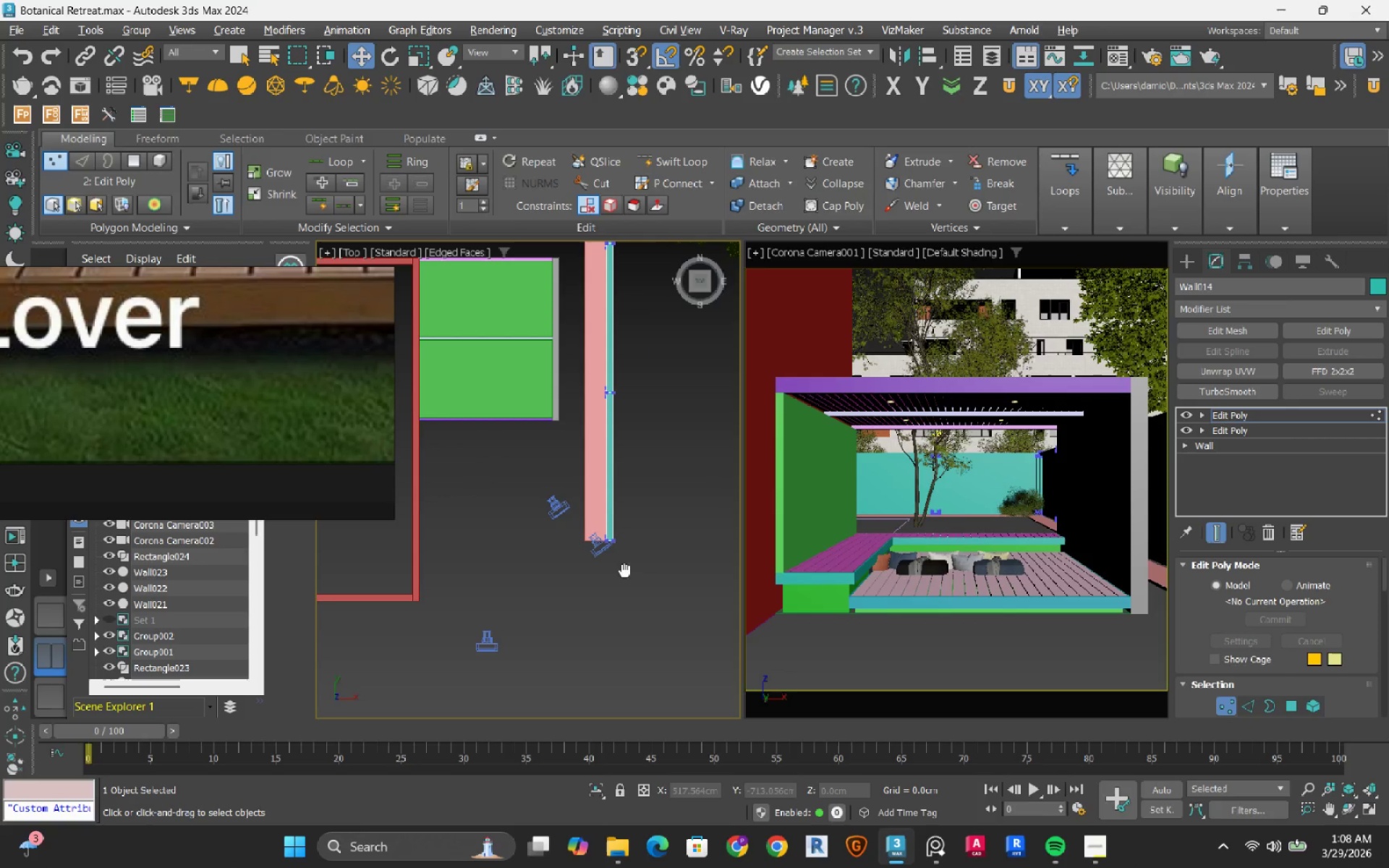 
left_click_drag(start_coordinate=[503, 600], to_coordinate=[680, 471])
 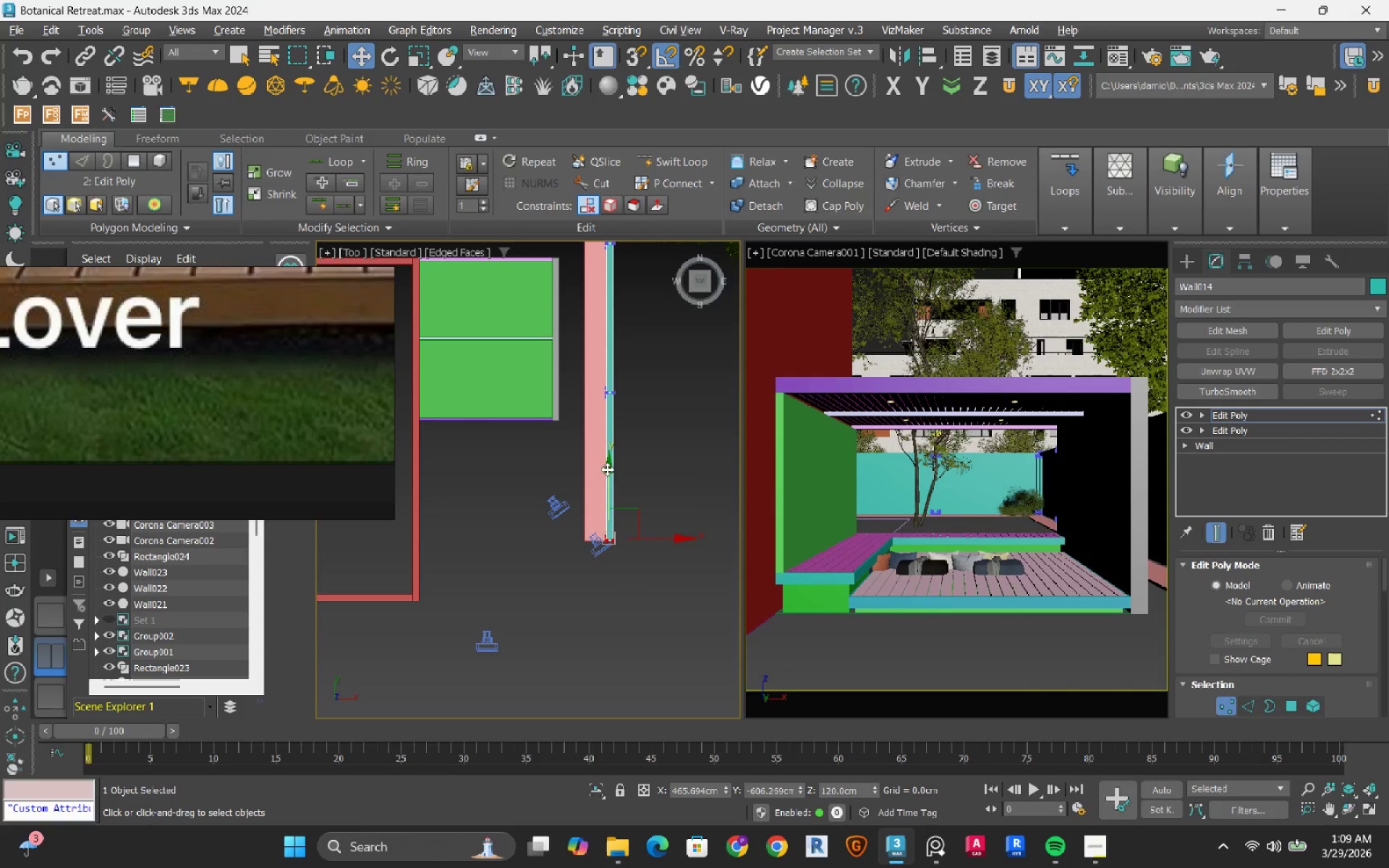 
scroll: coordinate [614, 357], scroll_direction: up, amount: 4.0
 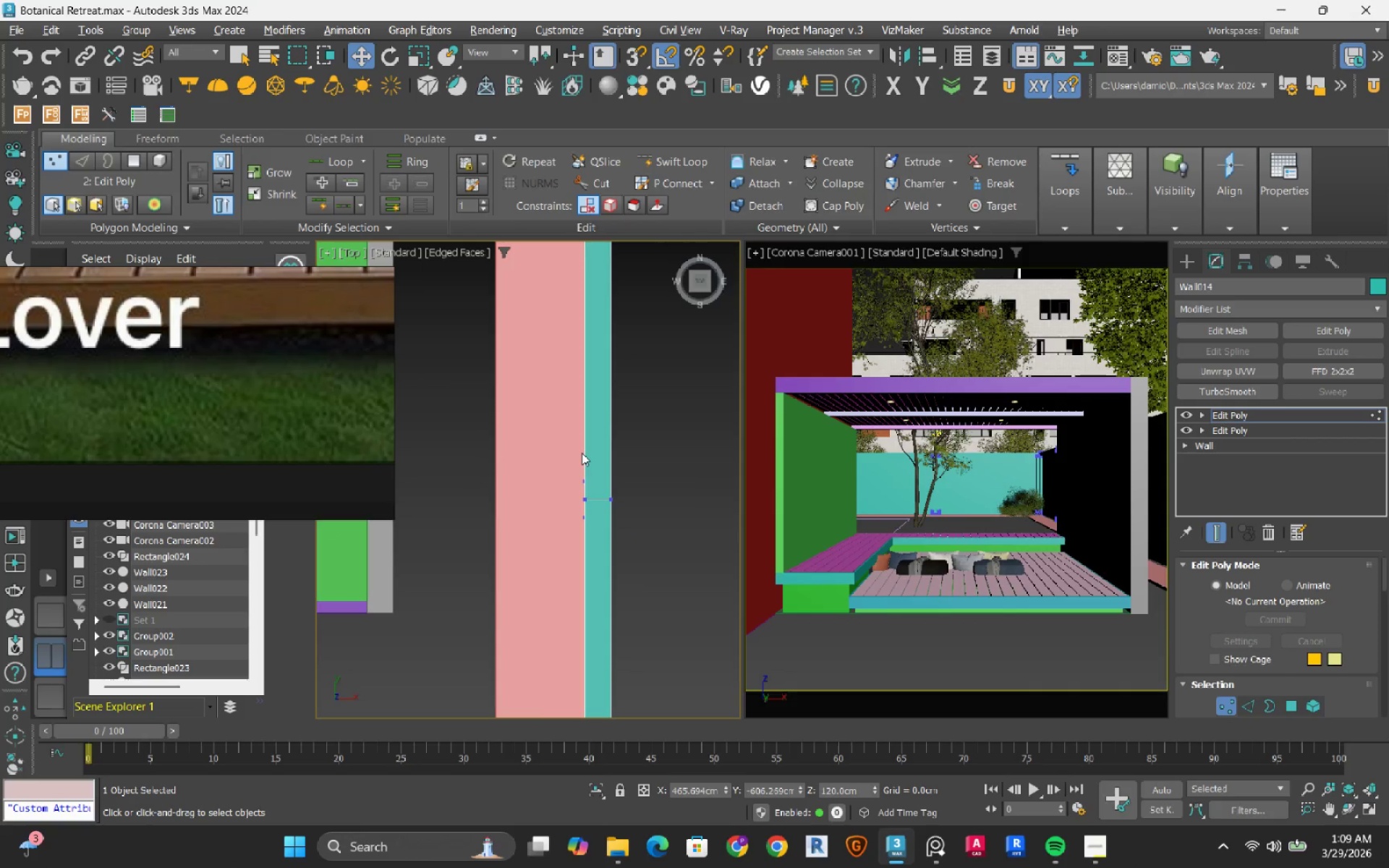 
scroll: coordinate [597, 553], scroll_direction: down, amount: 5.0
 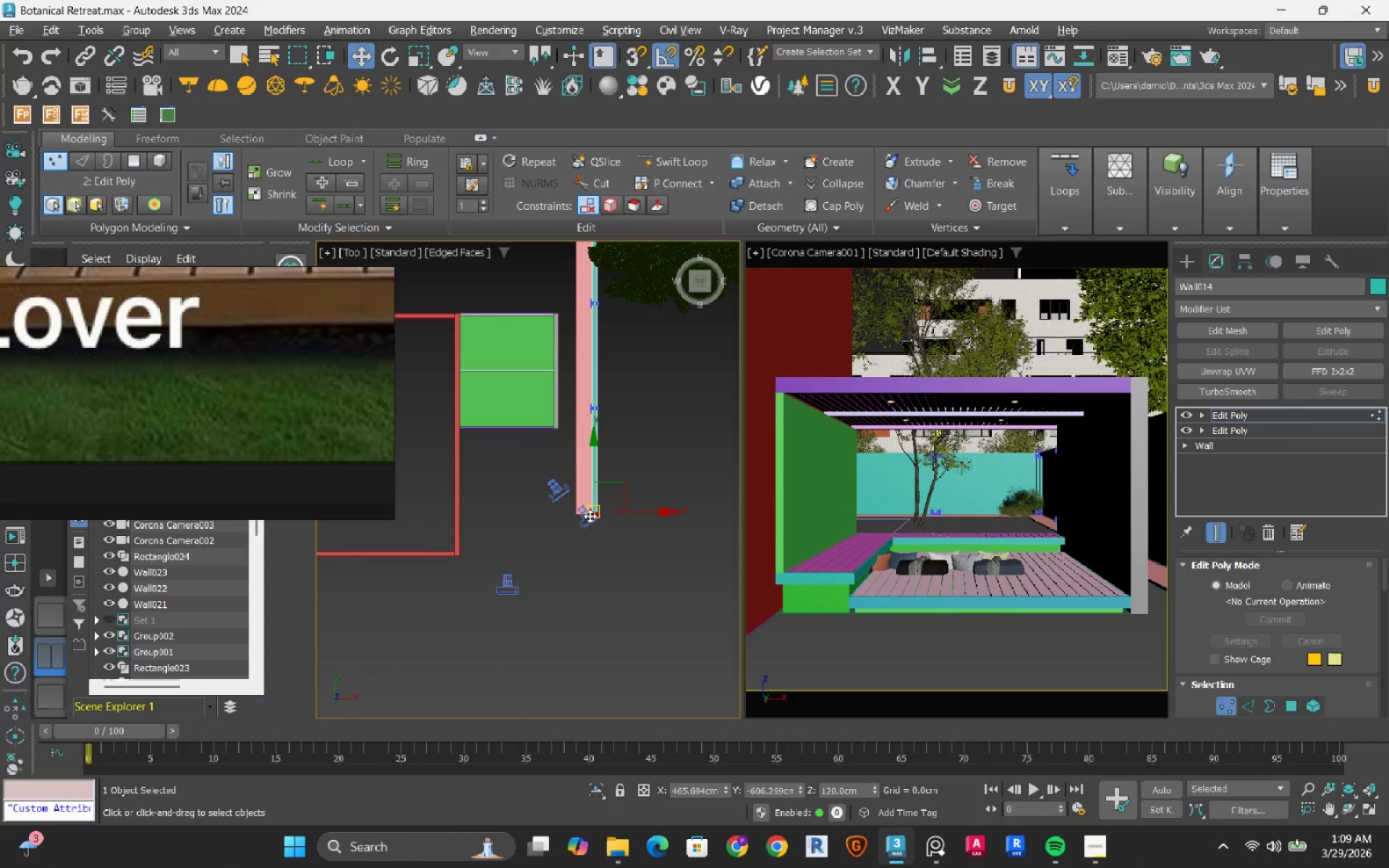 
scroll: coordinate [595, 504], scroll_direction: up, amount: 2.0
 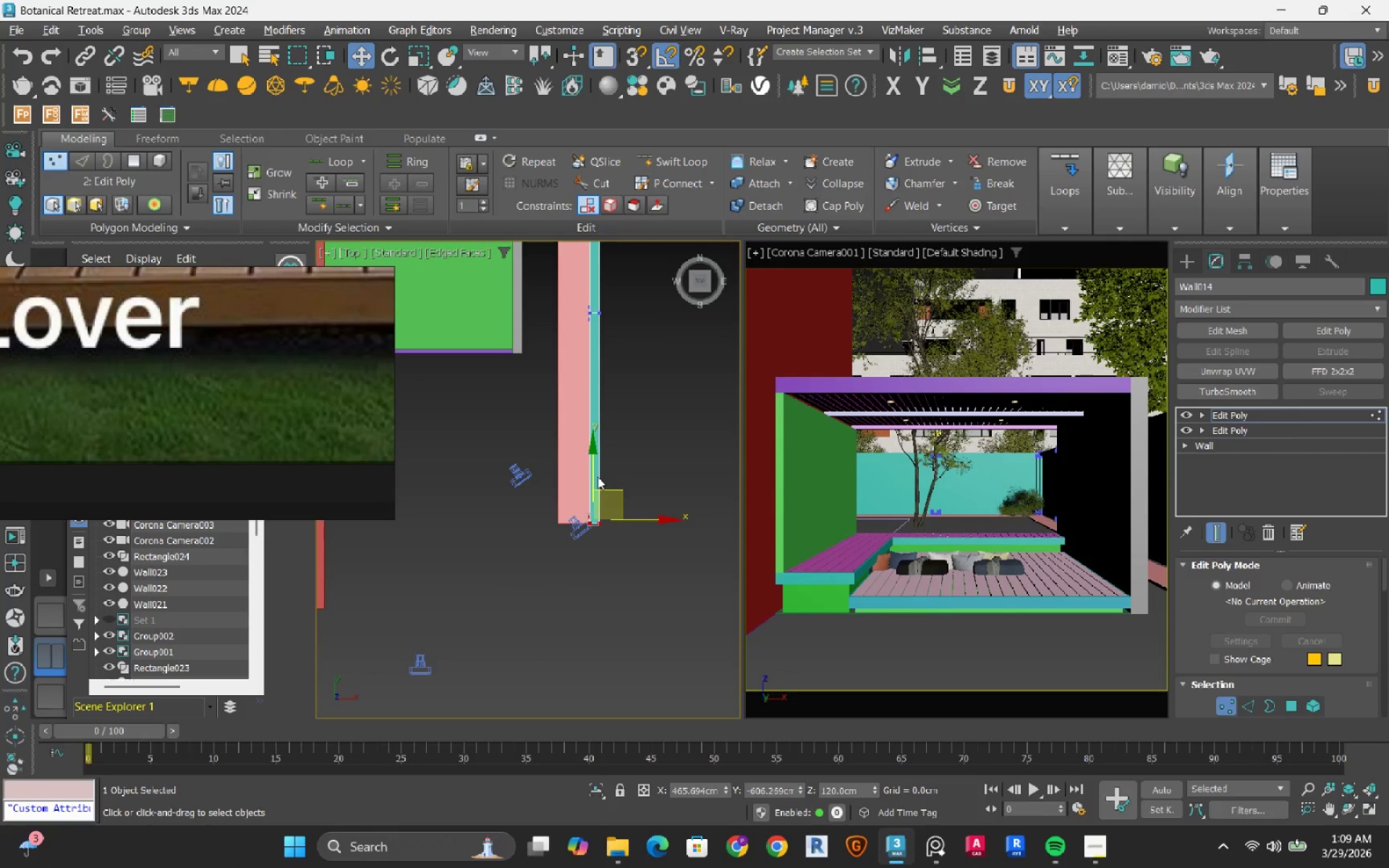 
hold_key(key=AltLeft, duration=0.98)
 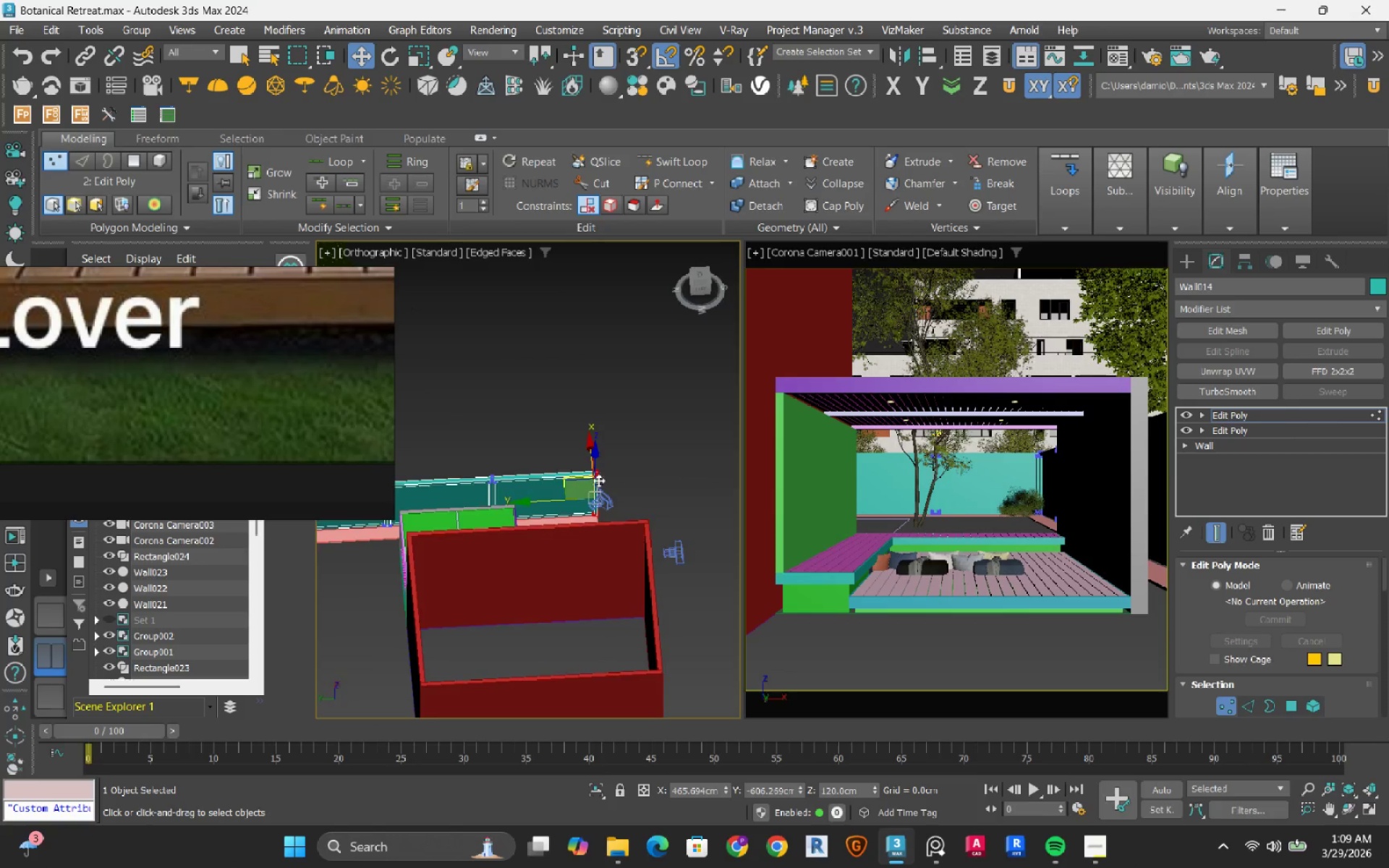 
scroll: coordinate [598, 477], scroll_direction: down, amount: 2.0
 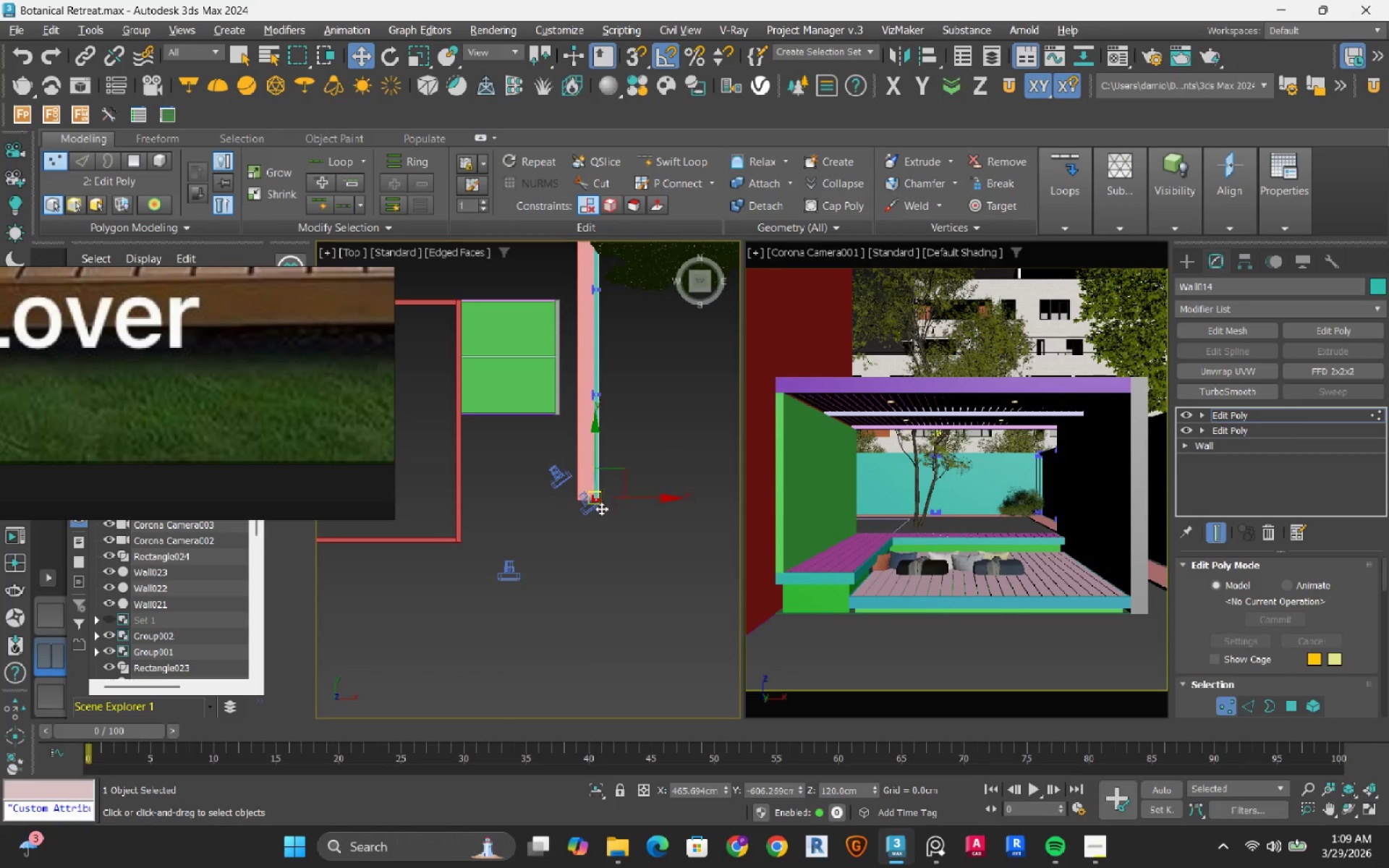 
hold_key(key=AltLeft, duration=1.06)
 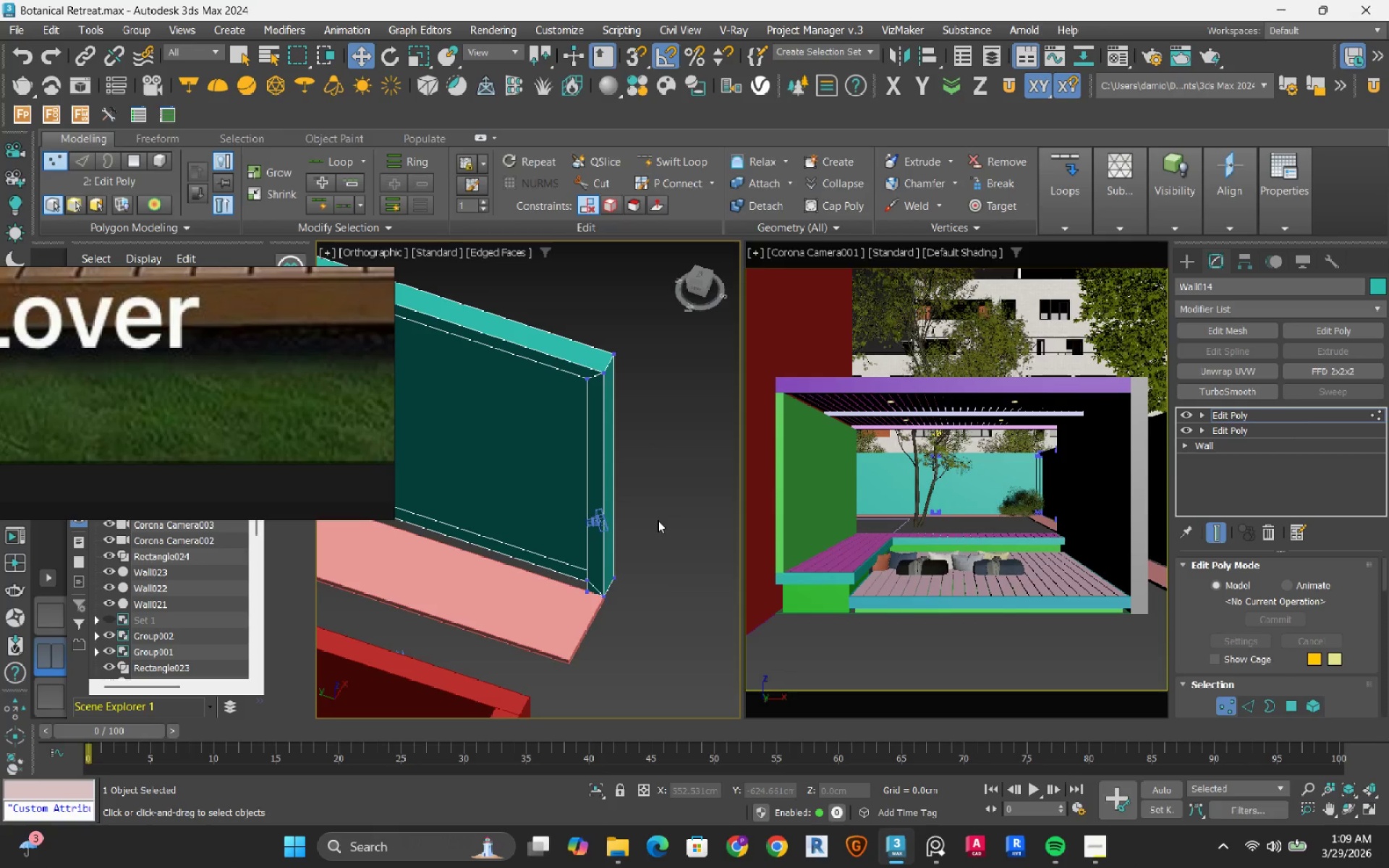 
scroll: coordinate [586, 559], scroll_direction: up, amount: 5.0
 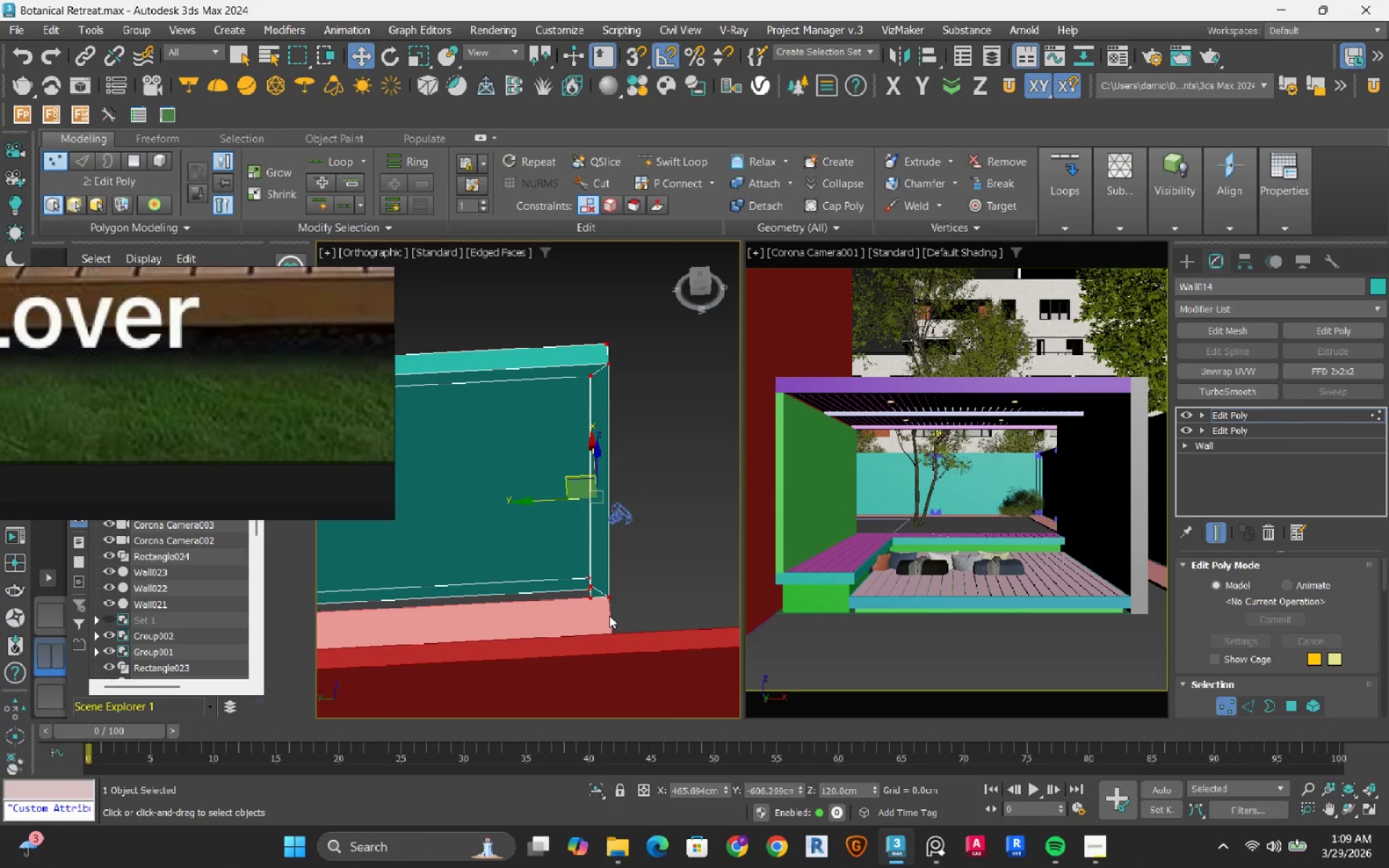 
key(4)
 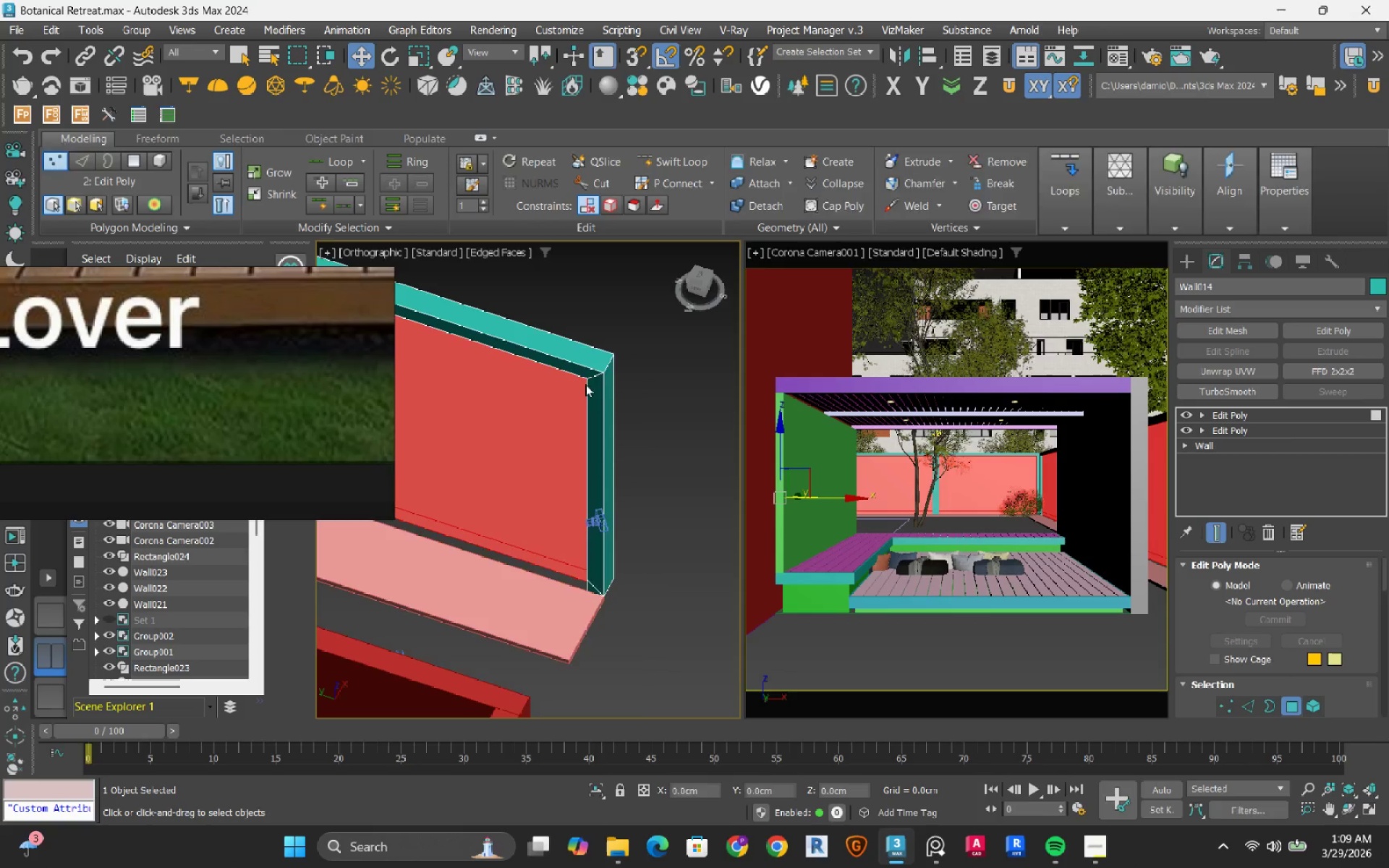 
scroll: coordinate [586, 382], scroll_direction: up, amount: 2.0
 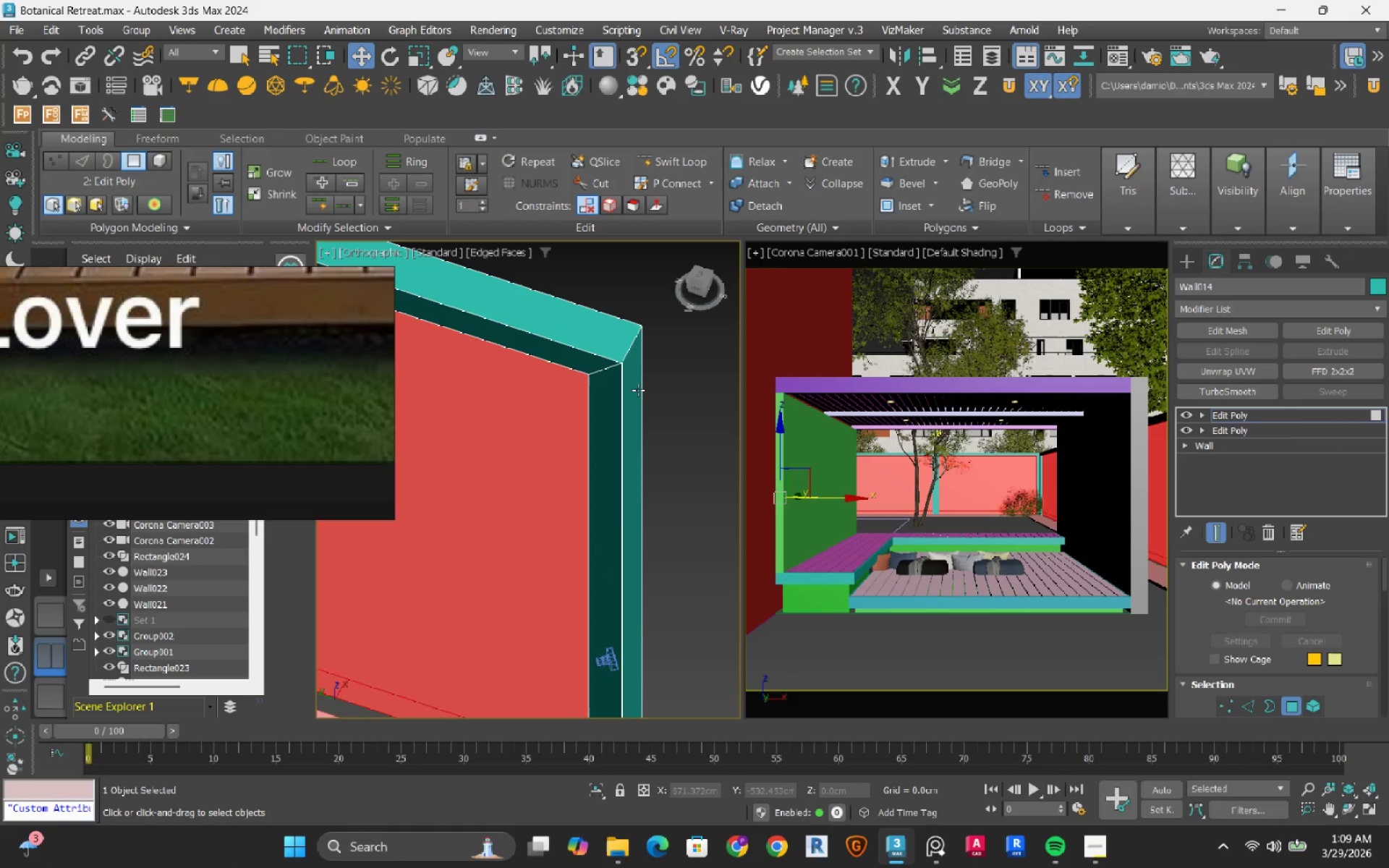 
left_click([638, 390])
 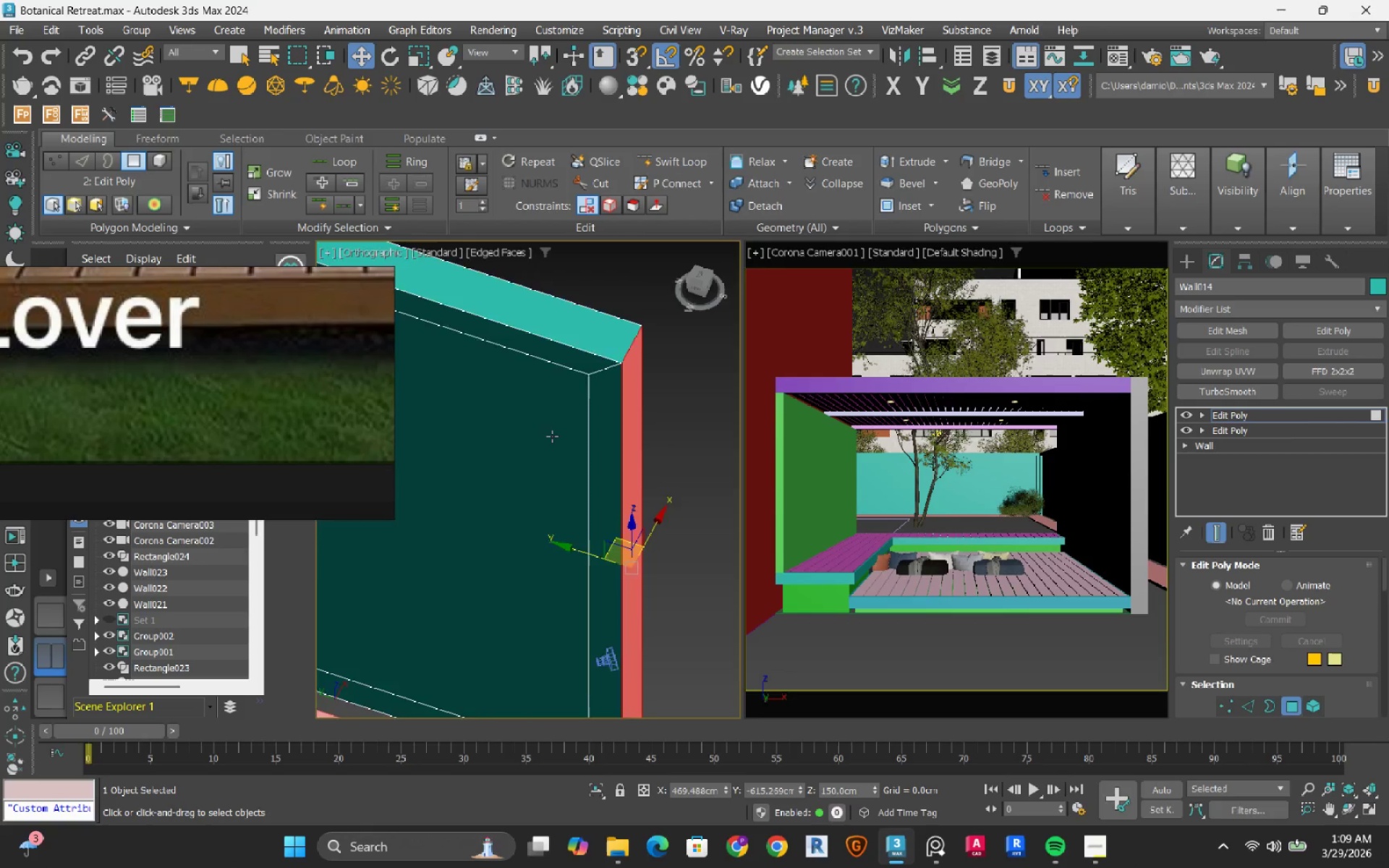 
scroll: coordinate [551, 446], scroll_direction: down, amount: 3.0
 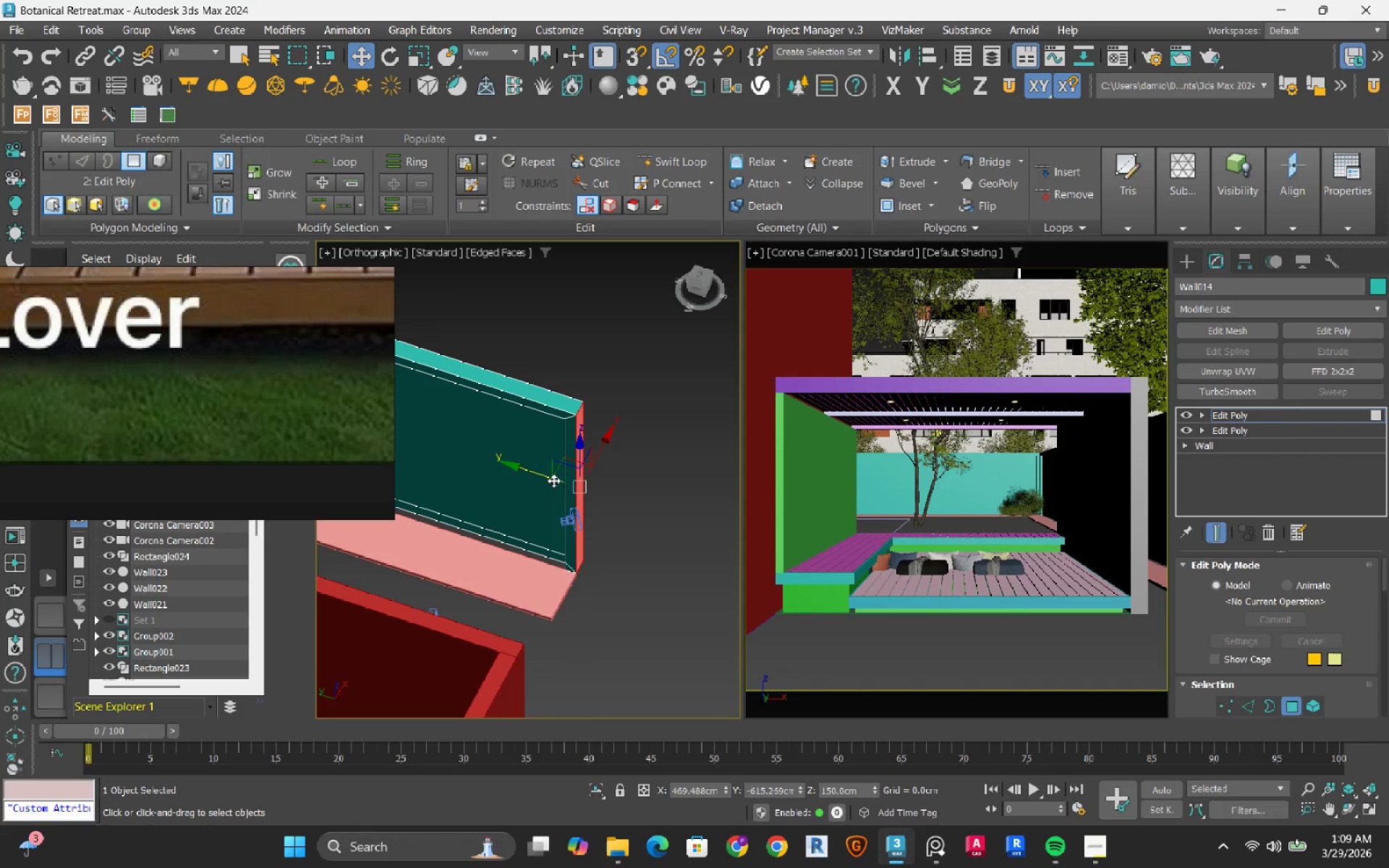 
hold_key(key=ShiftLeft, duration=1.26)
left_click_drag(start_coordinate=[543, 475], to_coordinate=[764, 601])
 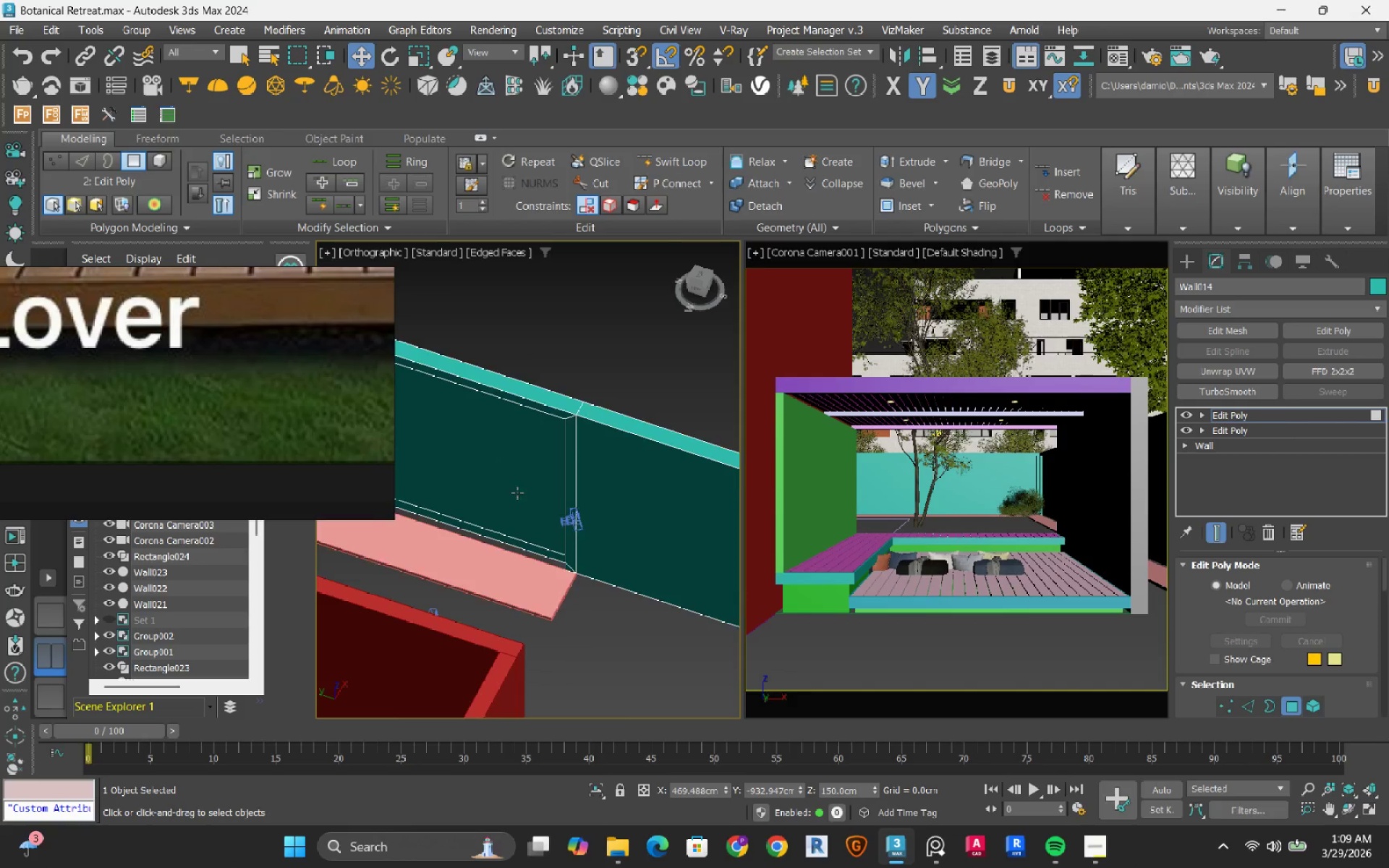 
scroll: coordinate [572, 507], scroll_direction: down, amount: 6.0
 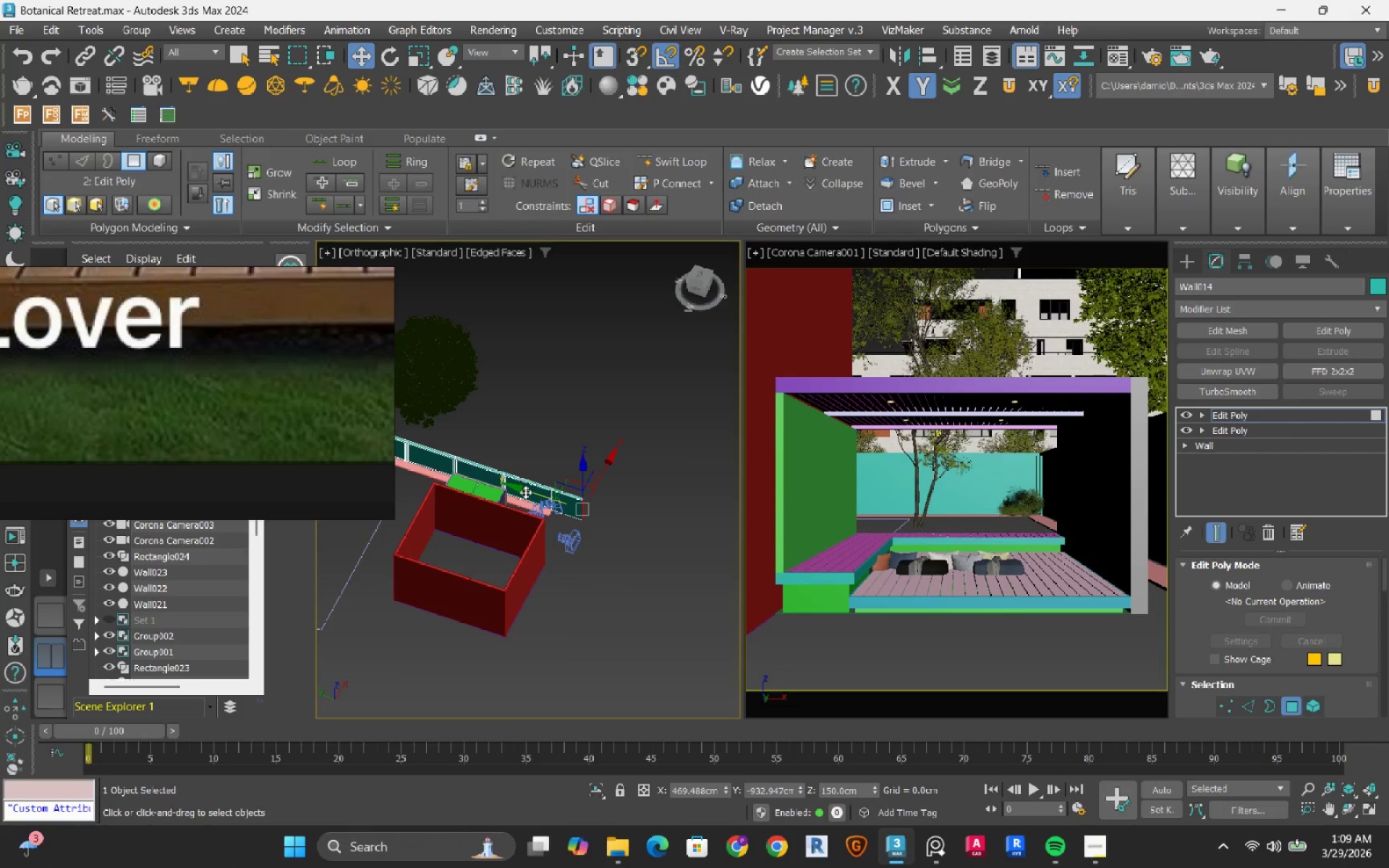 
left_click_drag(start_coordinate=[527, 492], to_coordinate=[647, 571])
 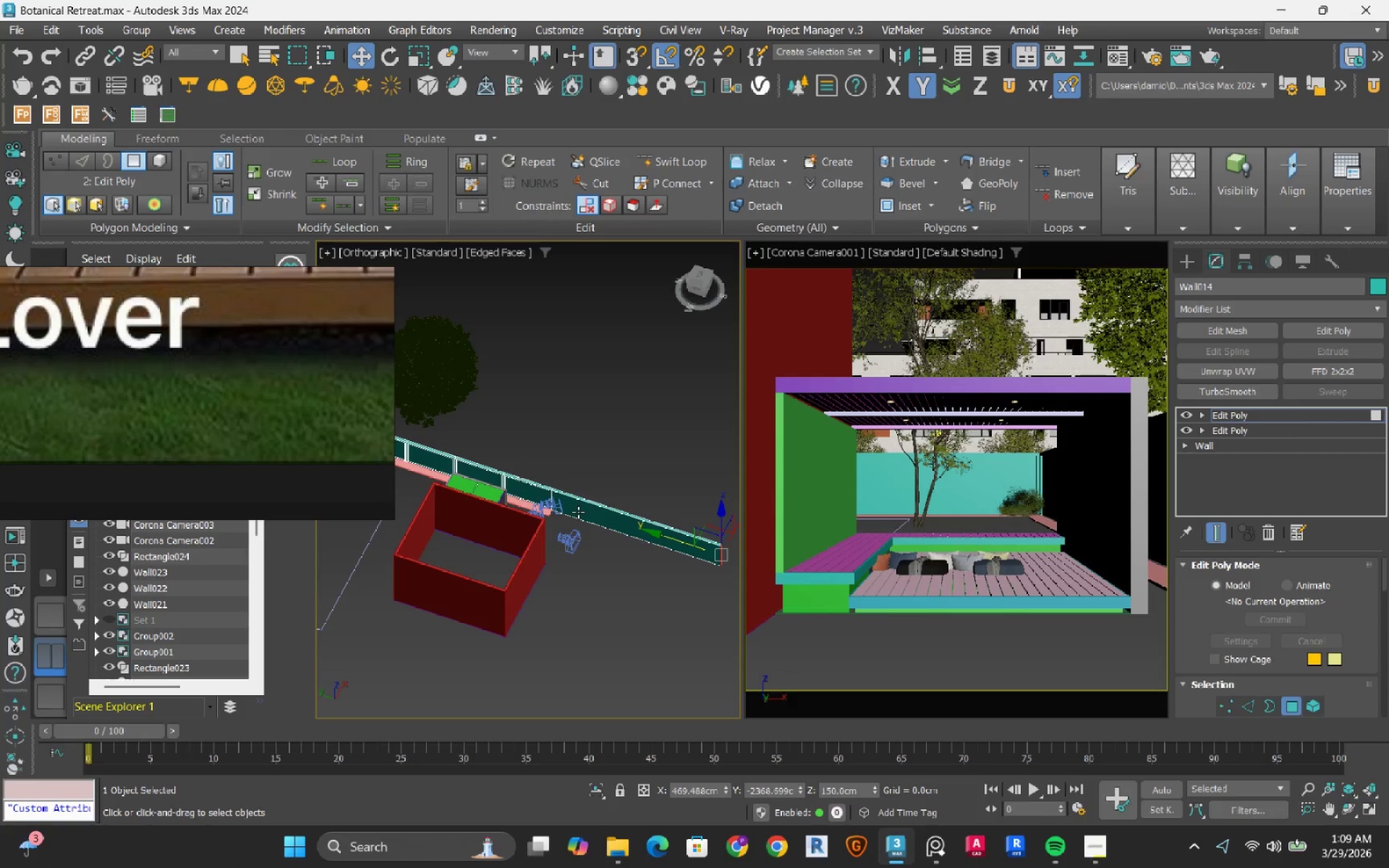 
key(T)
 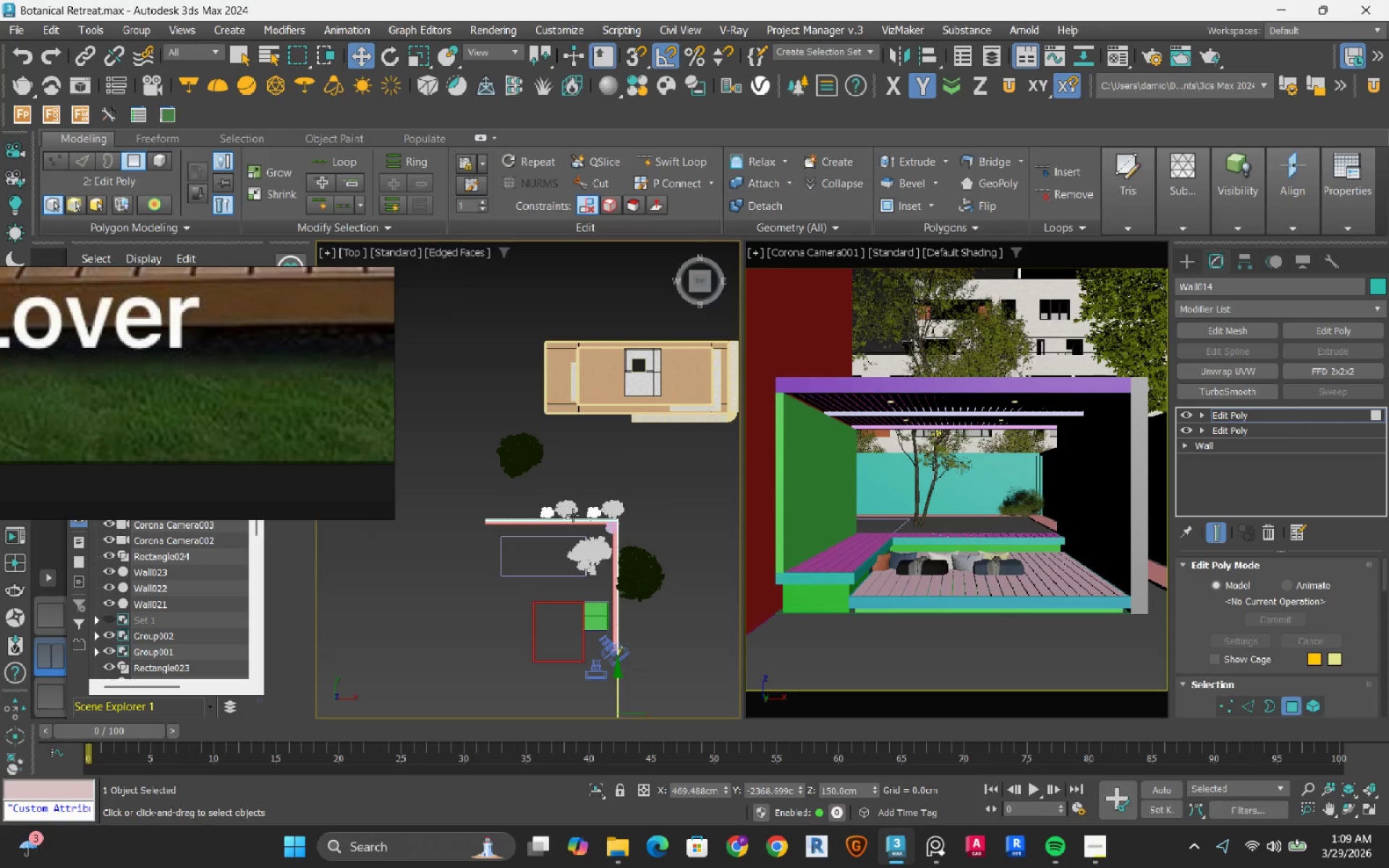 
scroll: coordinate [573, 515], scroll_direction: down, amount: 1.0
 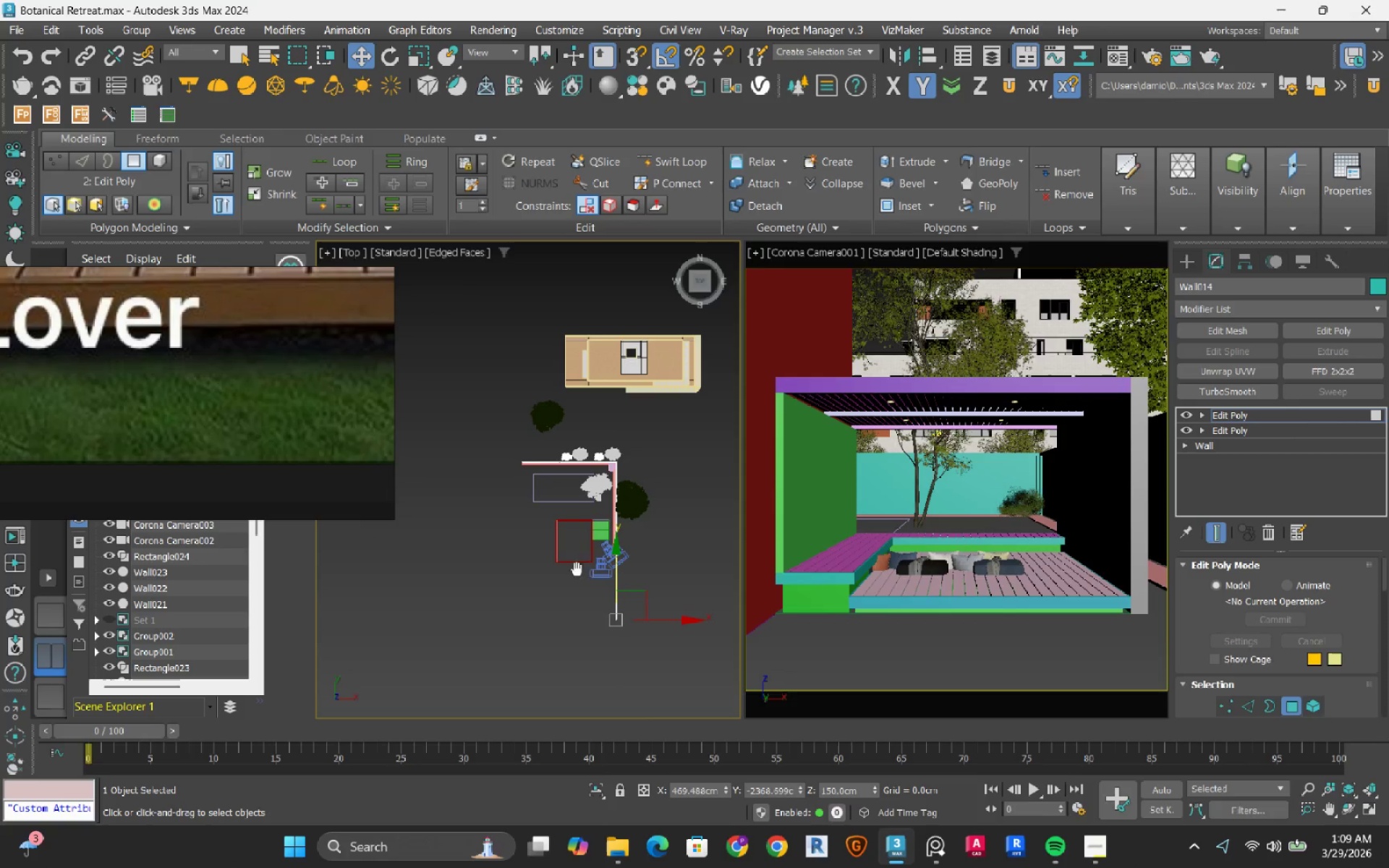 
scroll: coordinate [598, 601], scroll_direction: up, amount: 3.0
 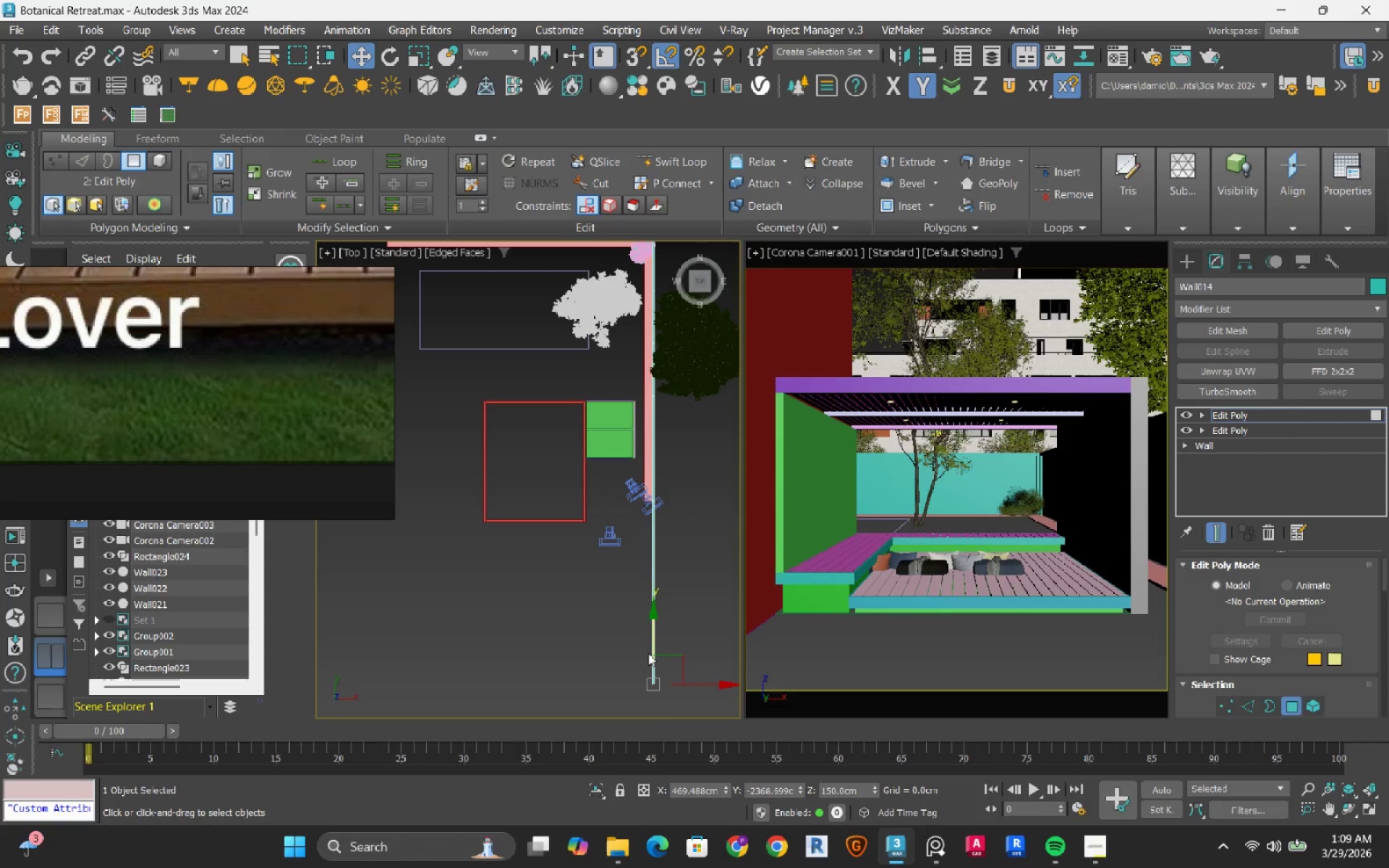 
wait(7.67)
 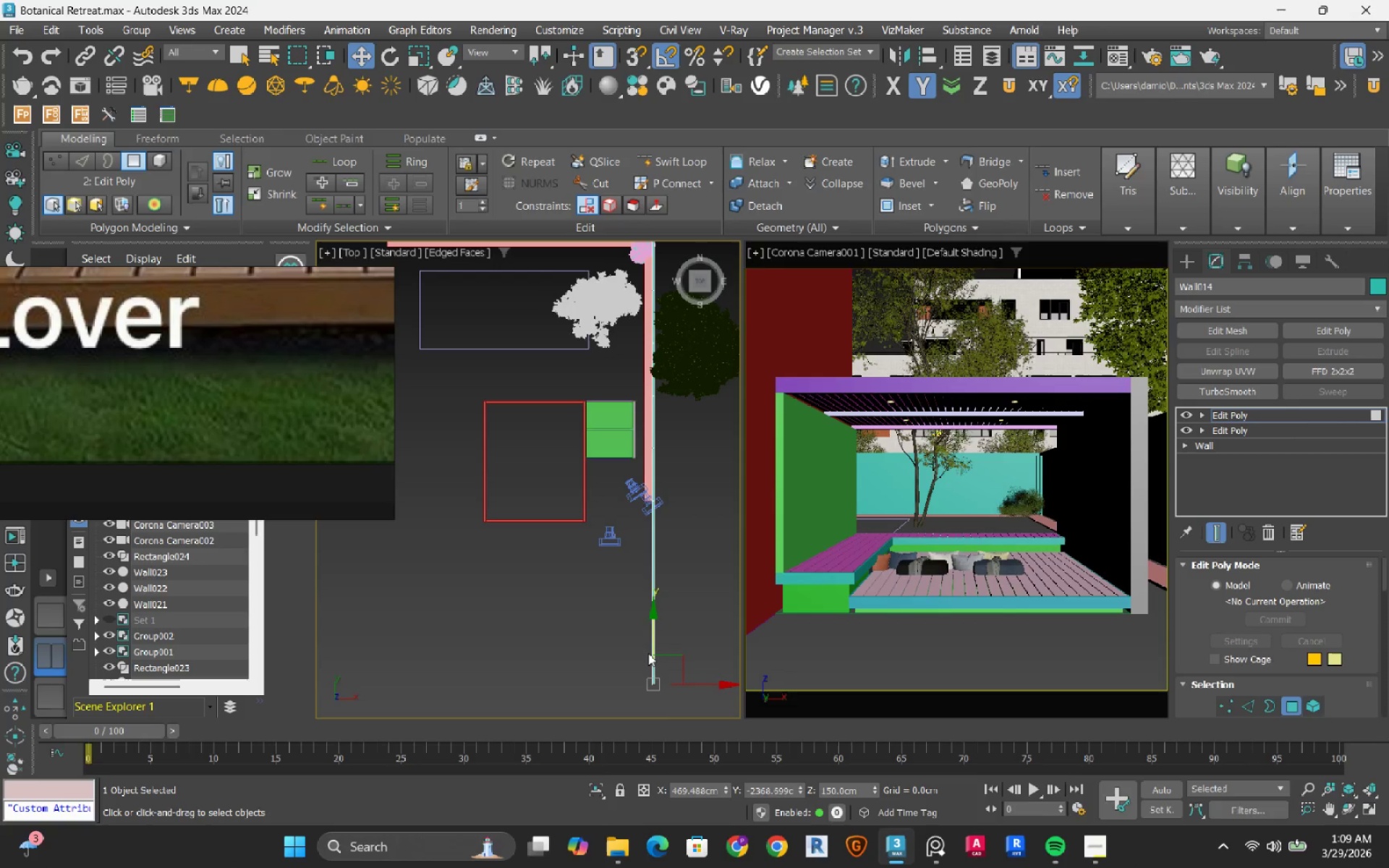 
left_click_drag(start_coordinate=[665, 646], to_coordinate=[668, 615])
 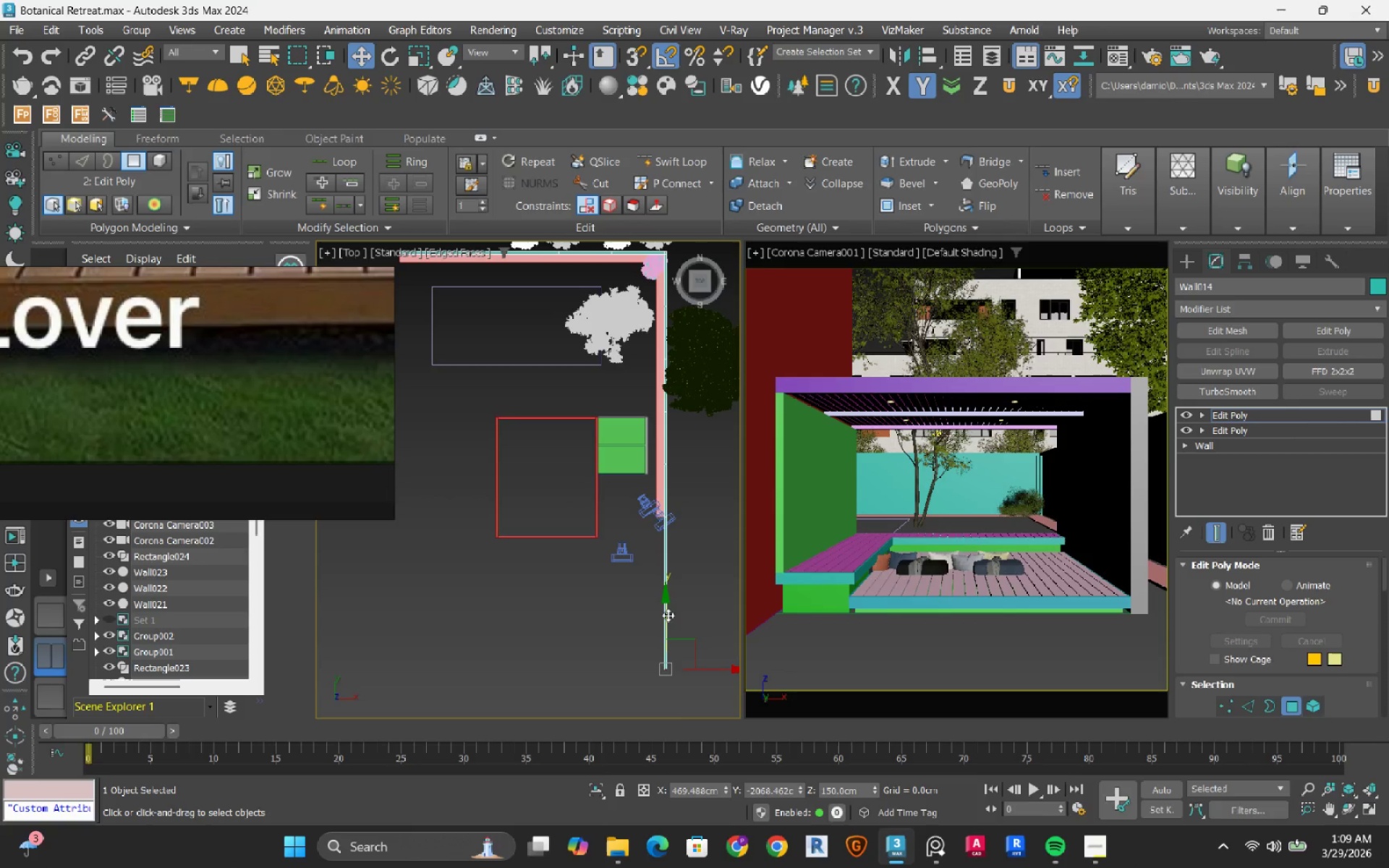 
wait(7.19)
 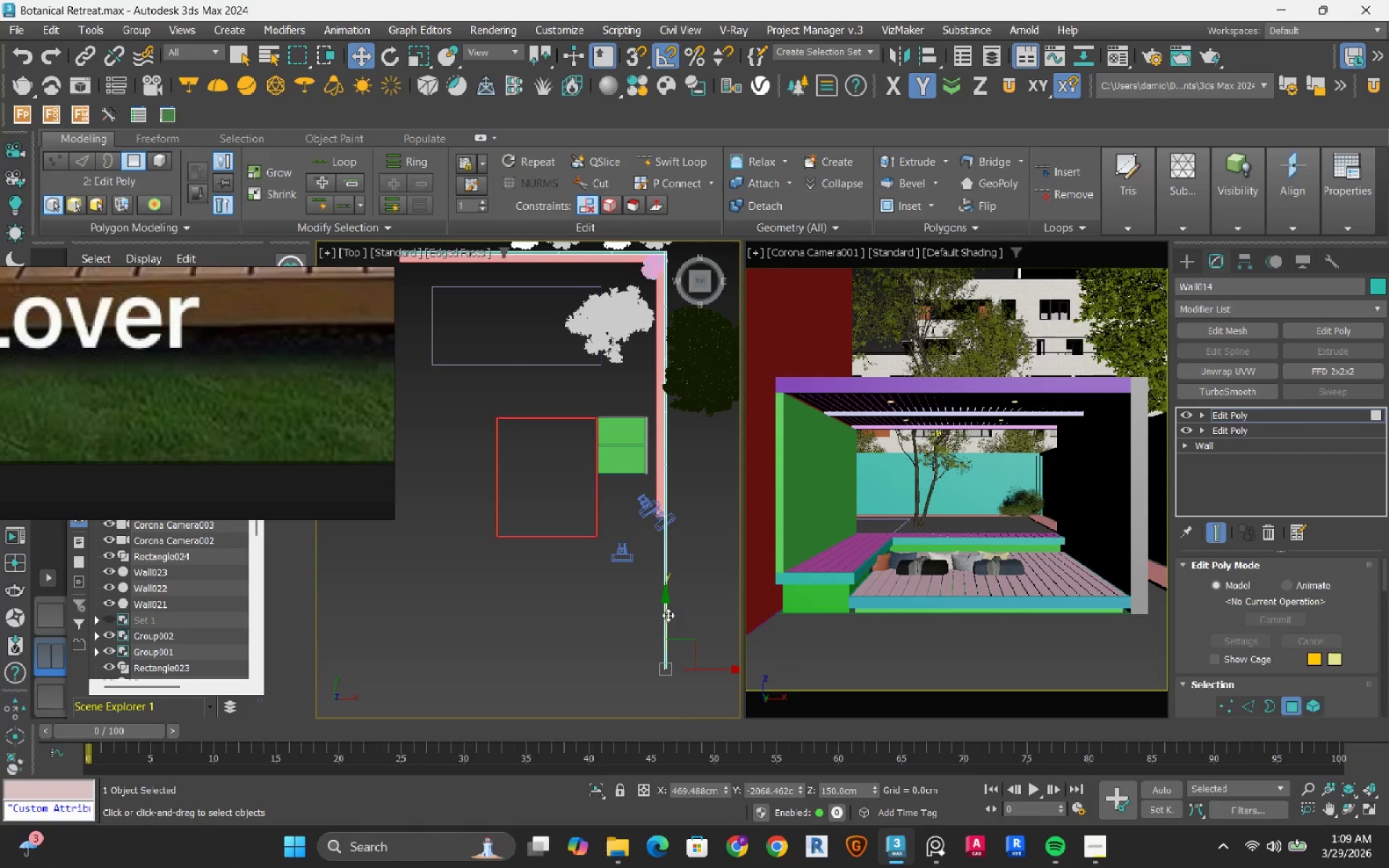 
left_click([1372, 417])
 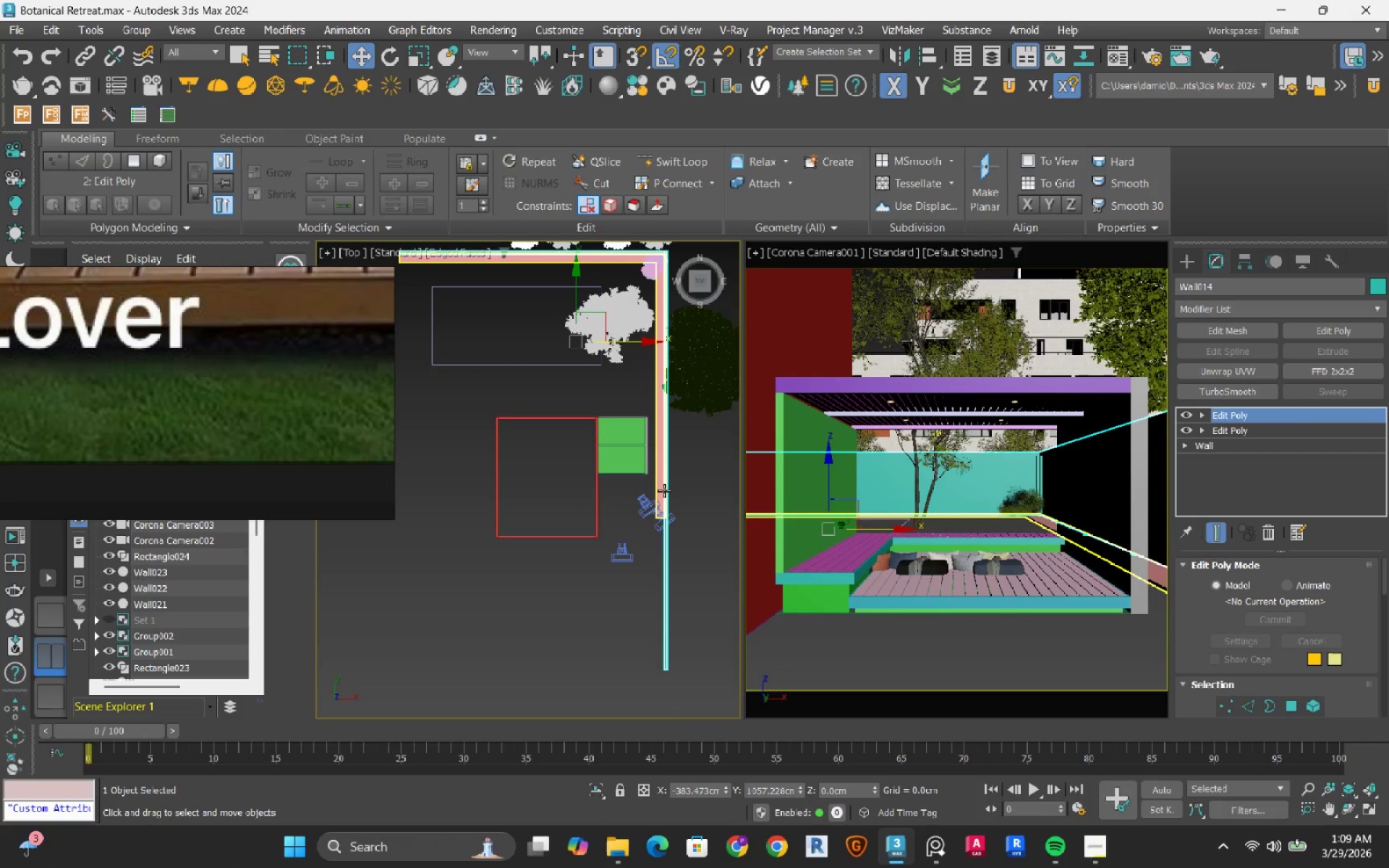 
scroll: coordinate [663, 490], scroll_direction: up, amount: 3.0
 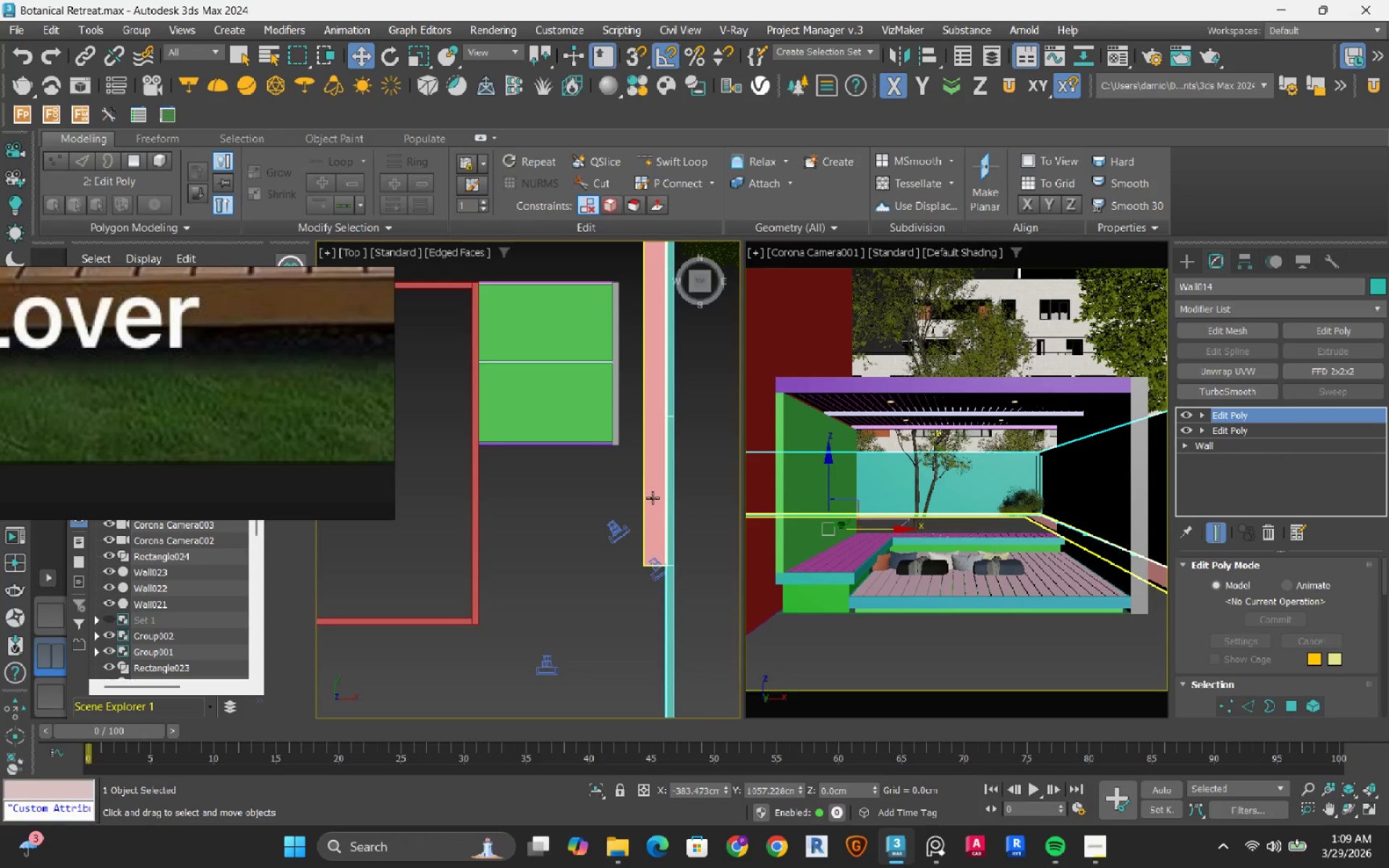 
left_click([653, 498])
 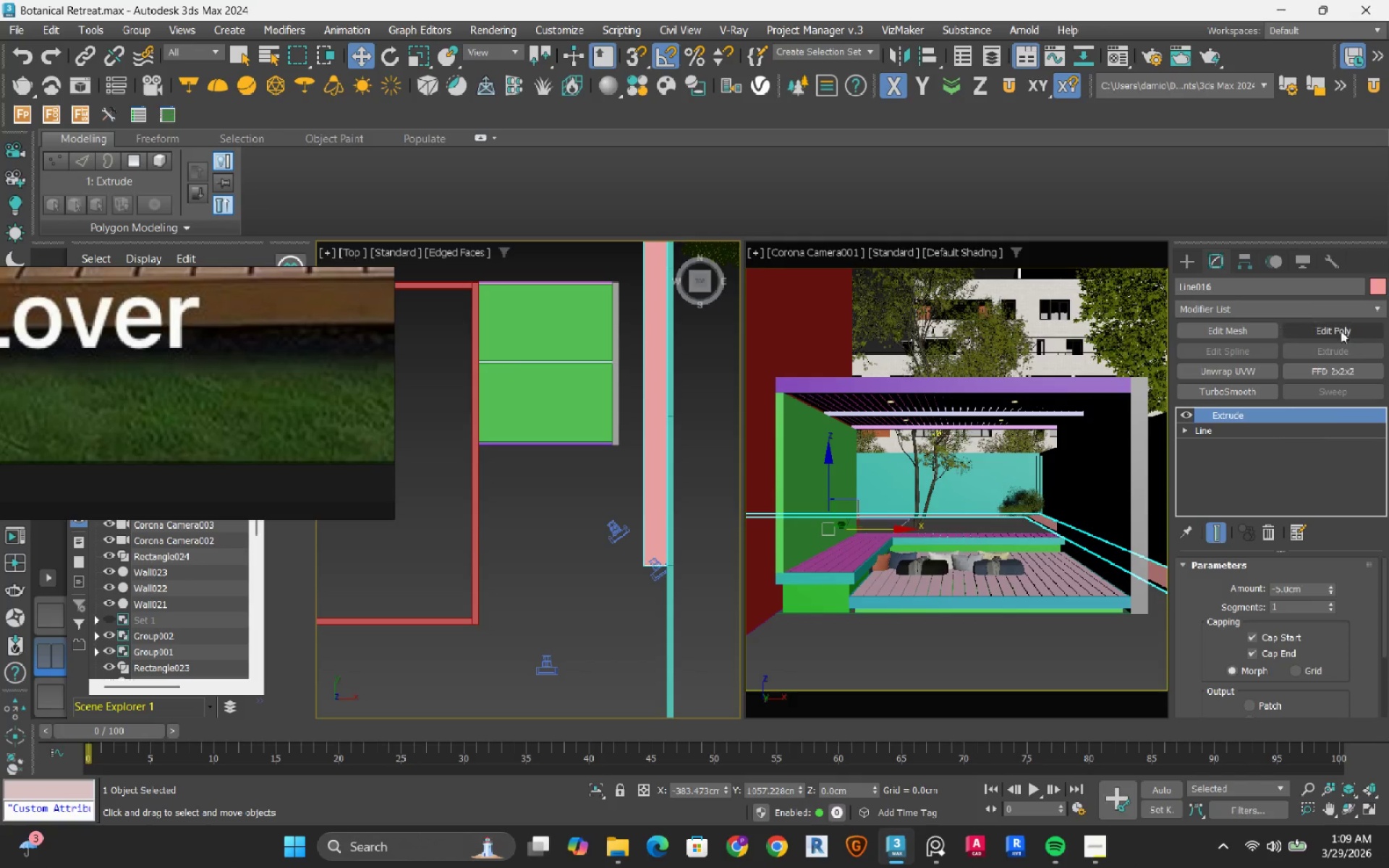 
left_click([1335, 335])